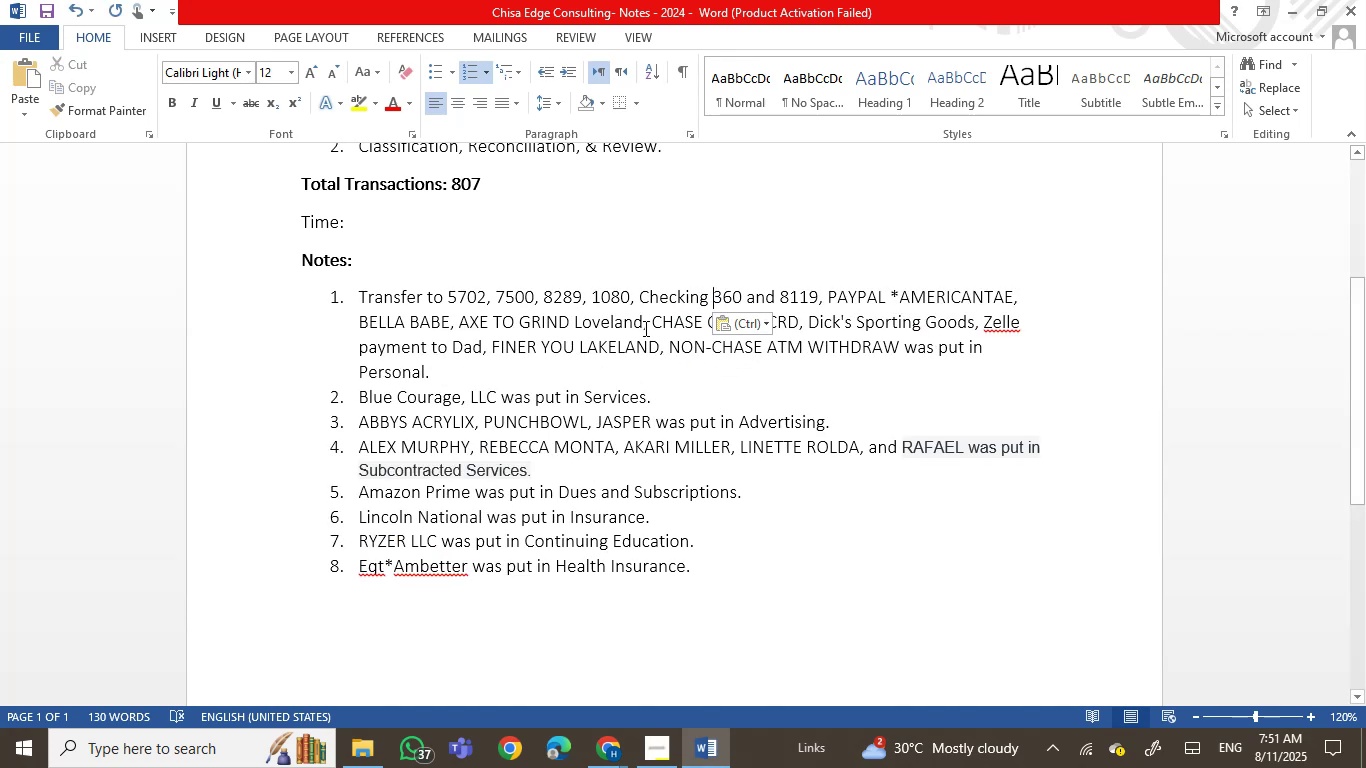 
double_click([926, 348])
 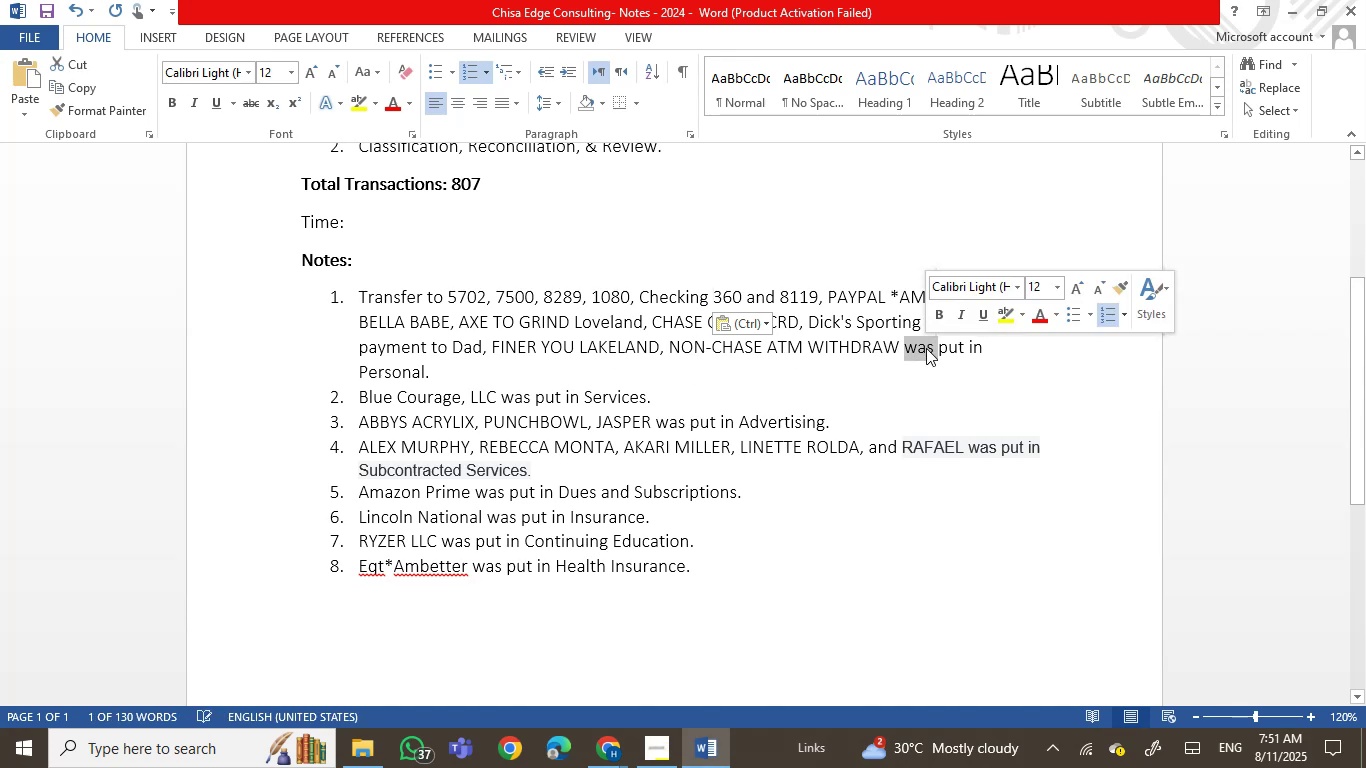 
type(were)
 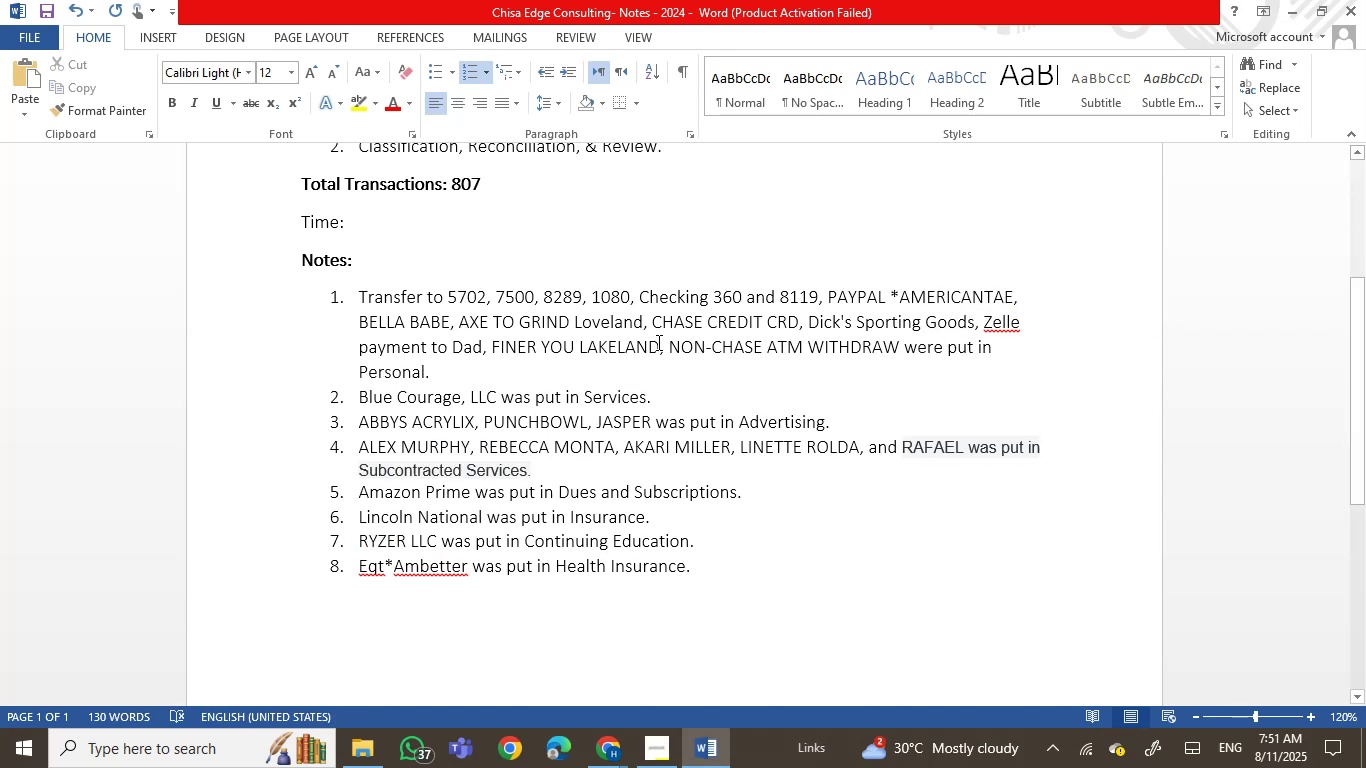 
left_click([666, 344])
 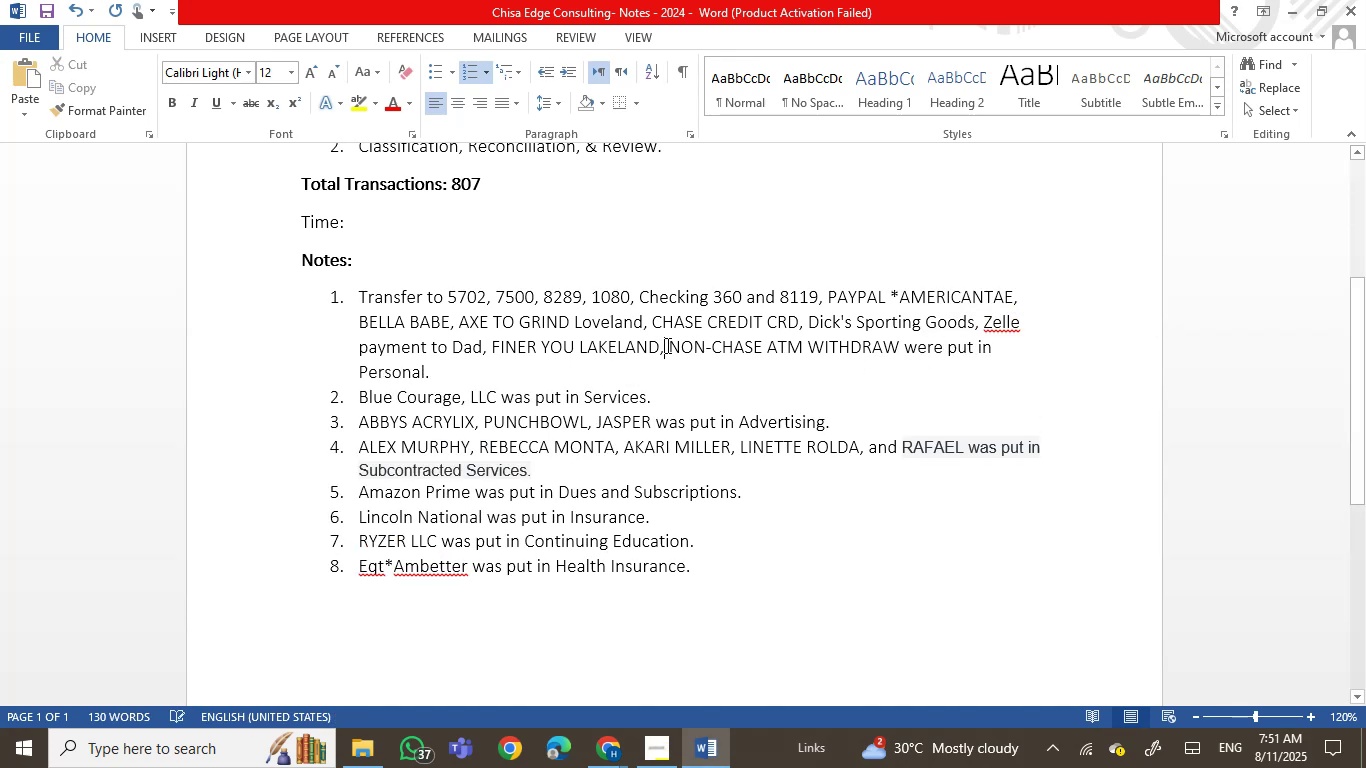 
type( and)
 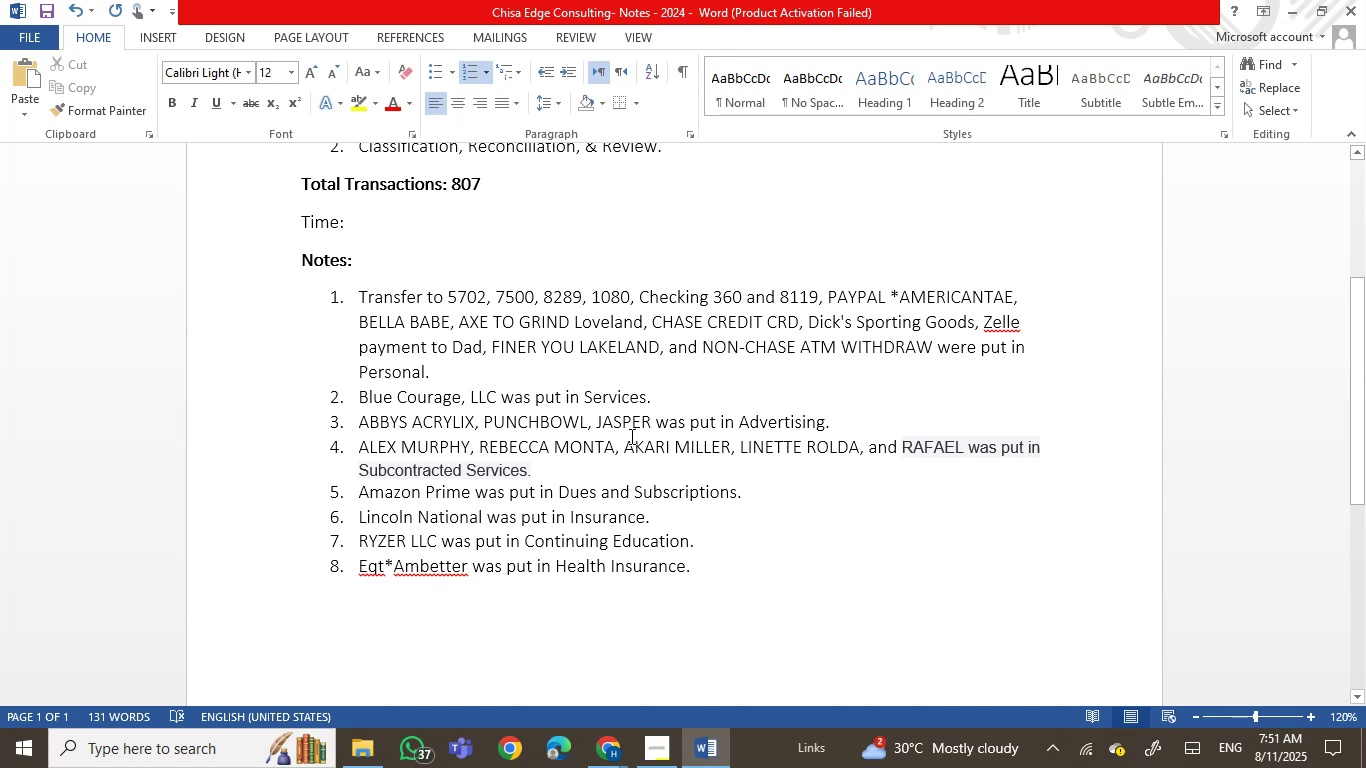 
double_click([675, 426])
 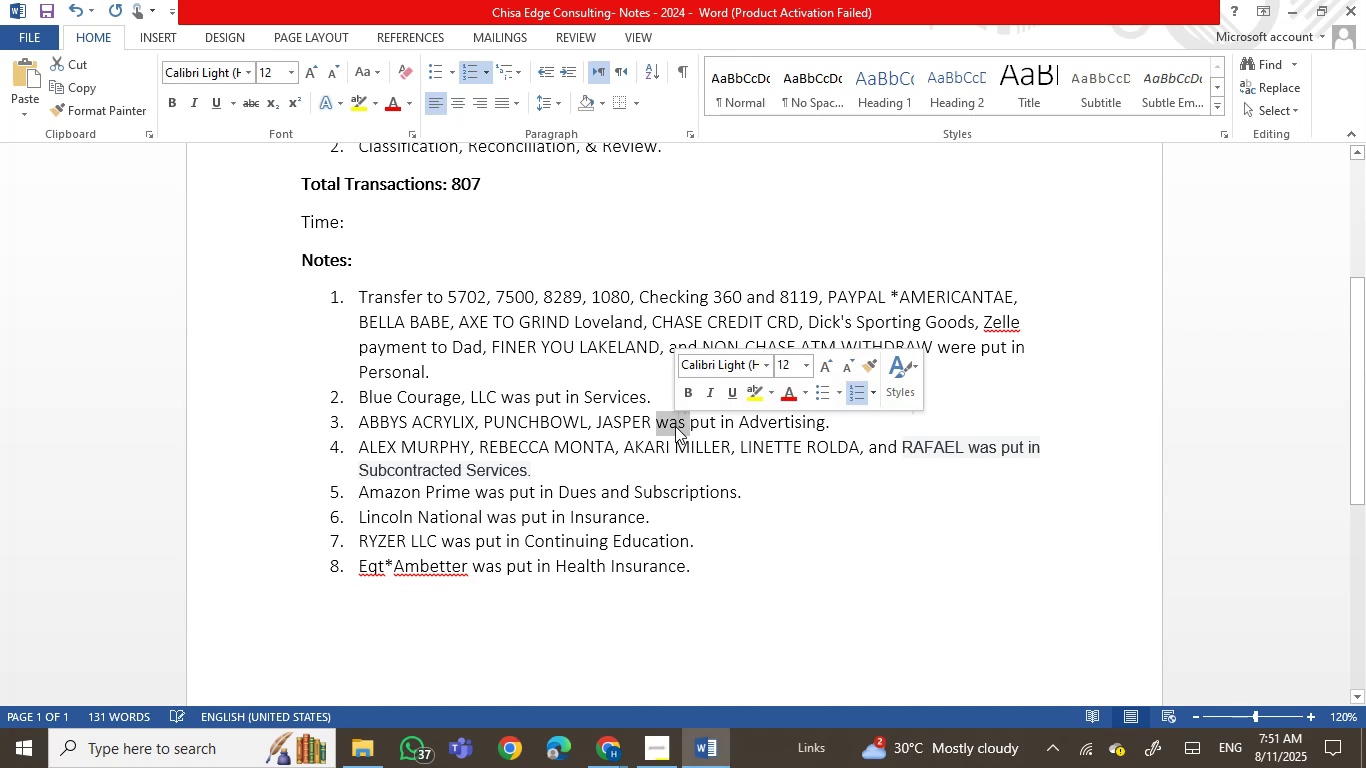 
type(were)
 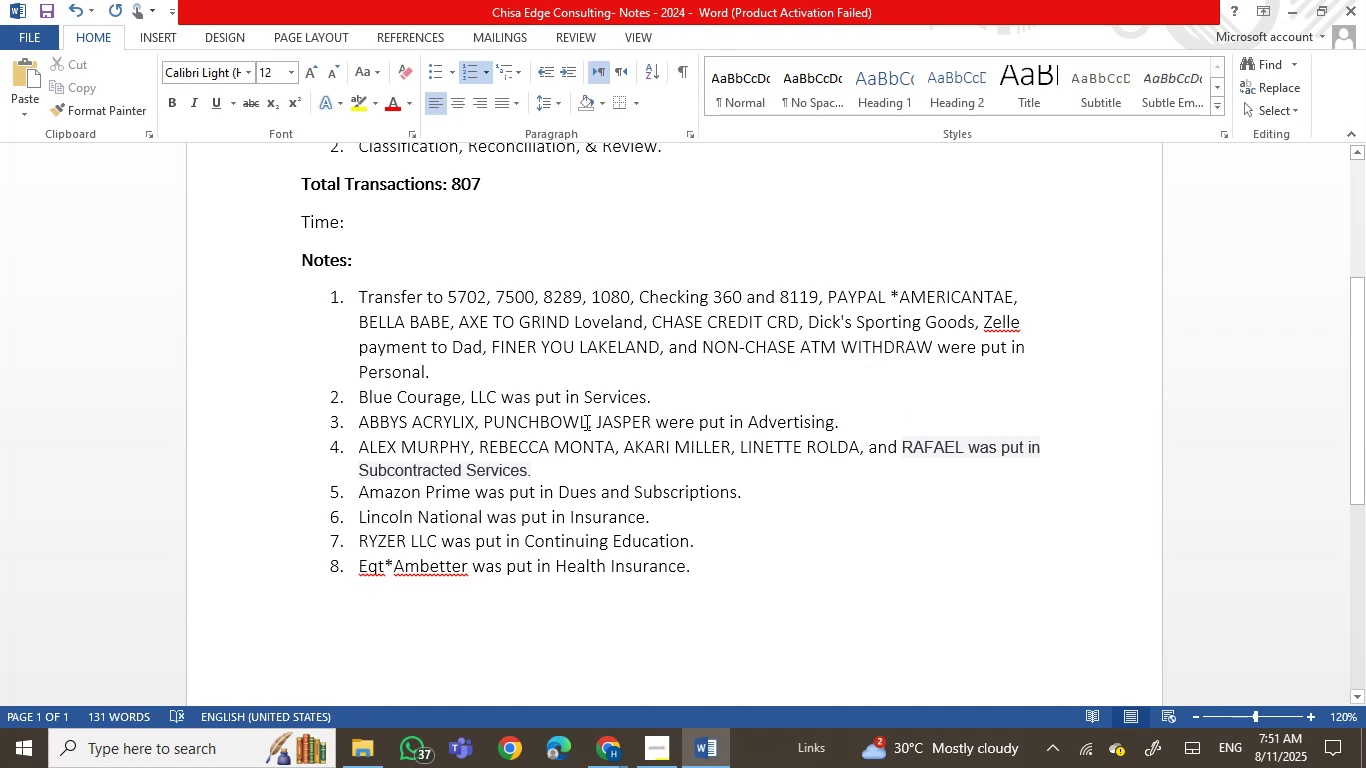 
left_click([598, 417])
 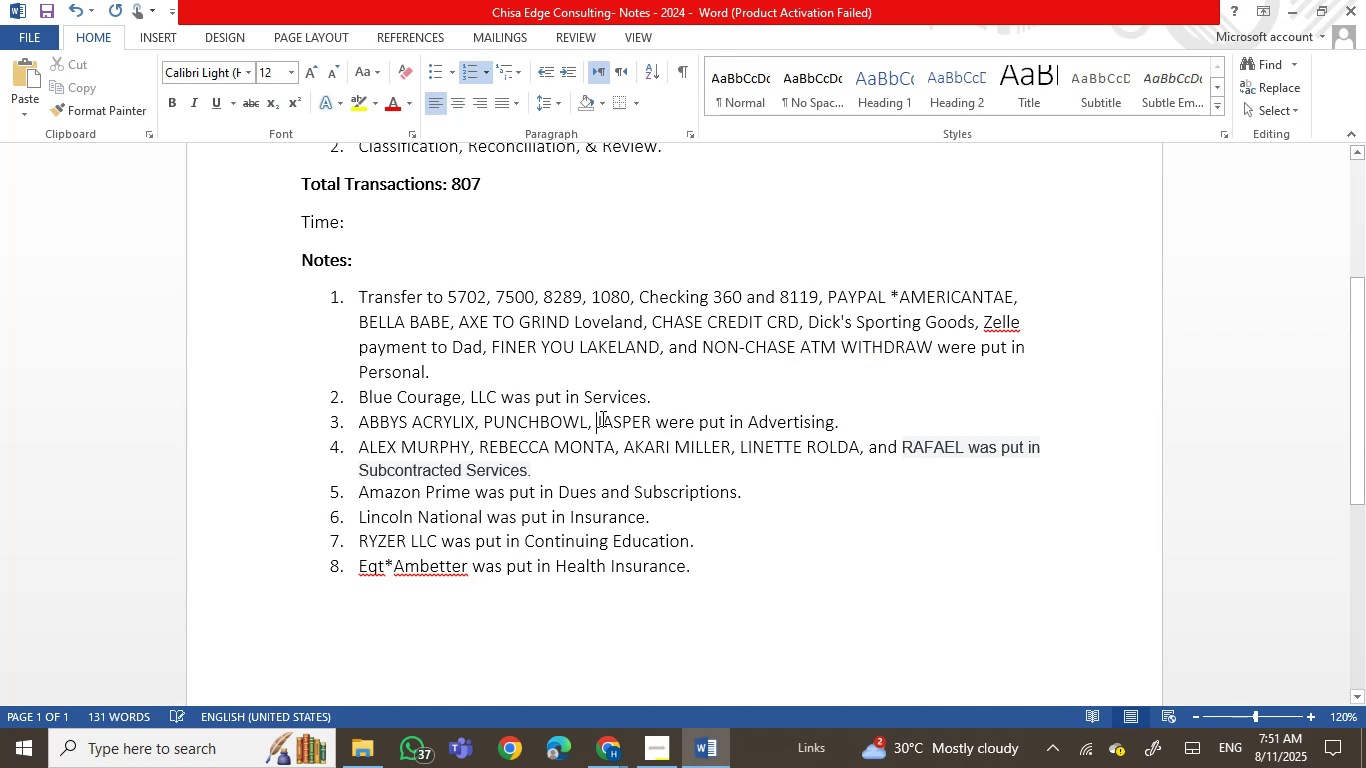 
type(and )
 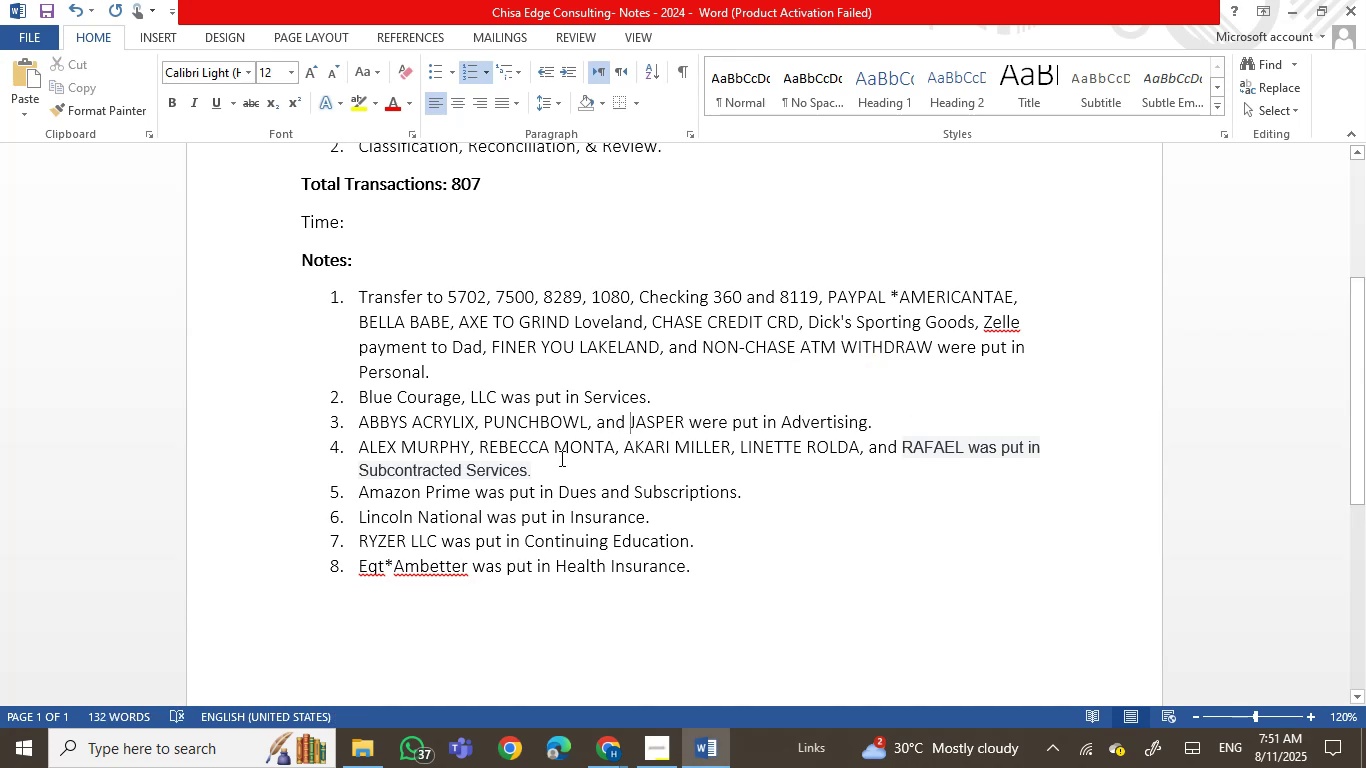 
left_click_drag(start_coordinate=[632, 473], to_coordinate=[896, 444])
 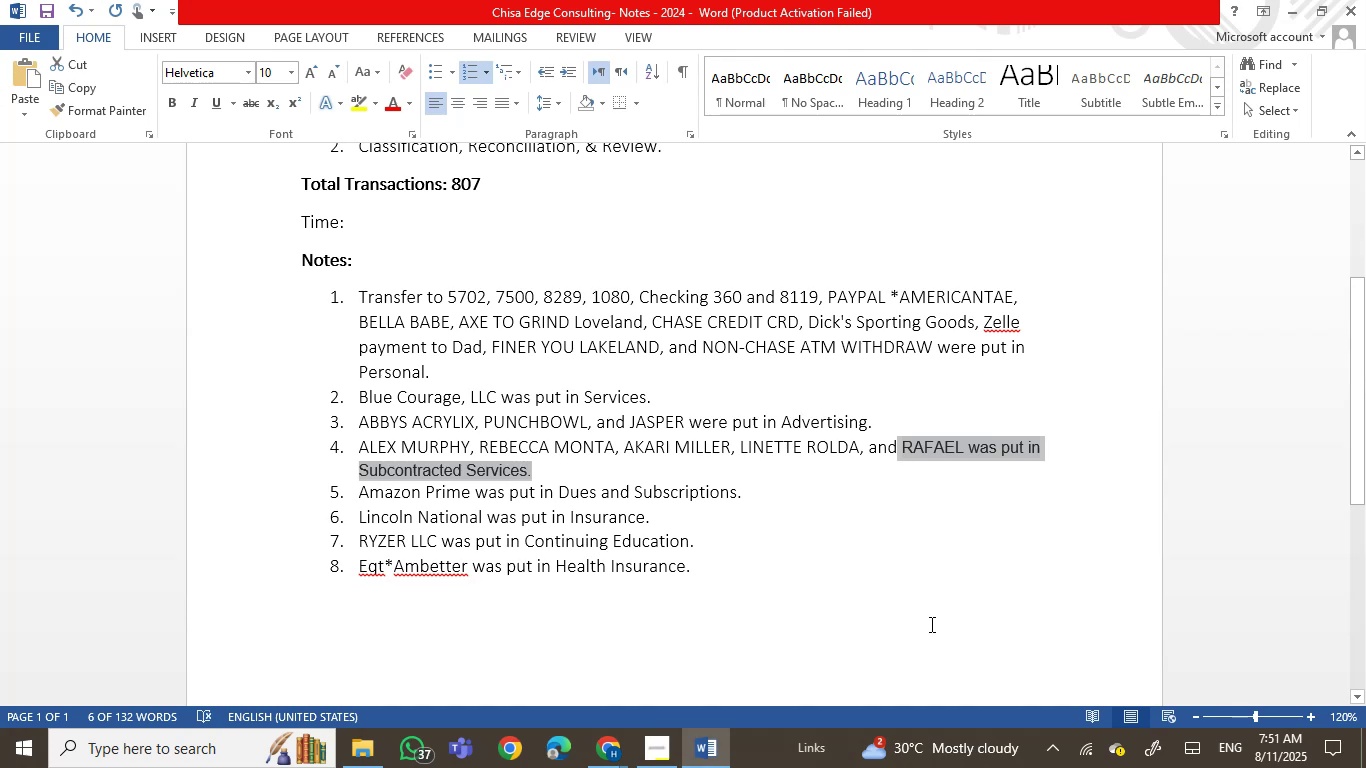 
key(Backspace)
key(Backspace)
key(Backspace)
key(Backspace)
type(and Rafael were put i )
key(Backspace)
key(Backspace)
type(in Subcontracted St)
key(Backspace)
type(ervices.)
 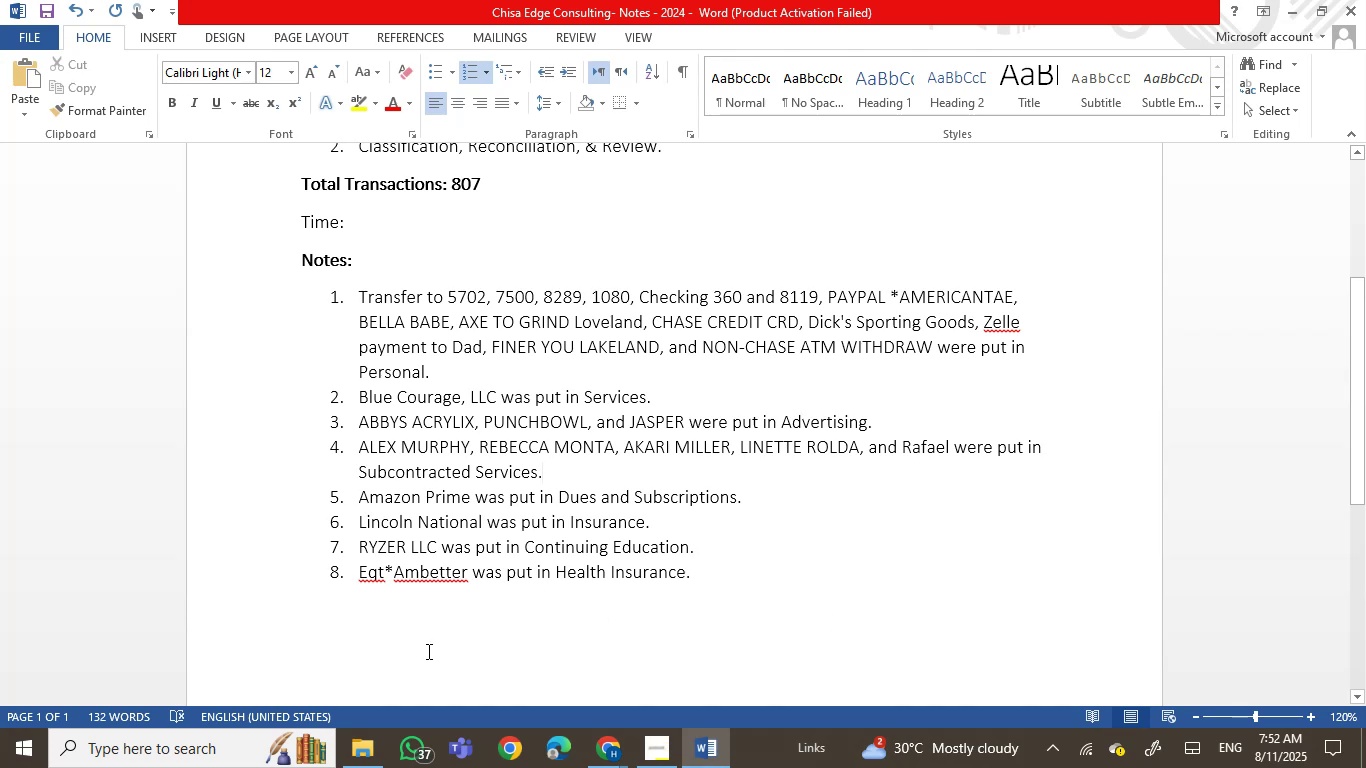 
wait(6.81)
 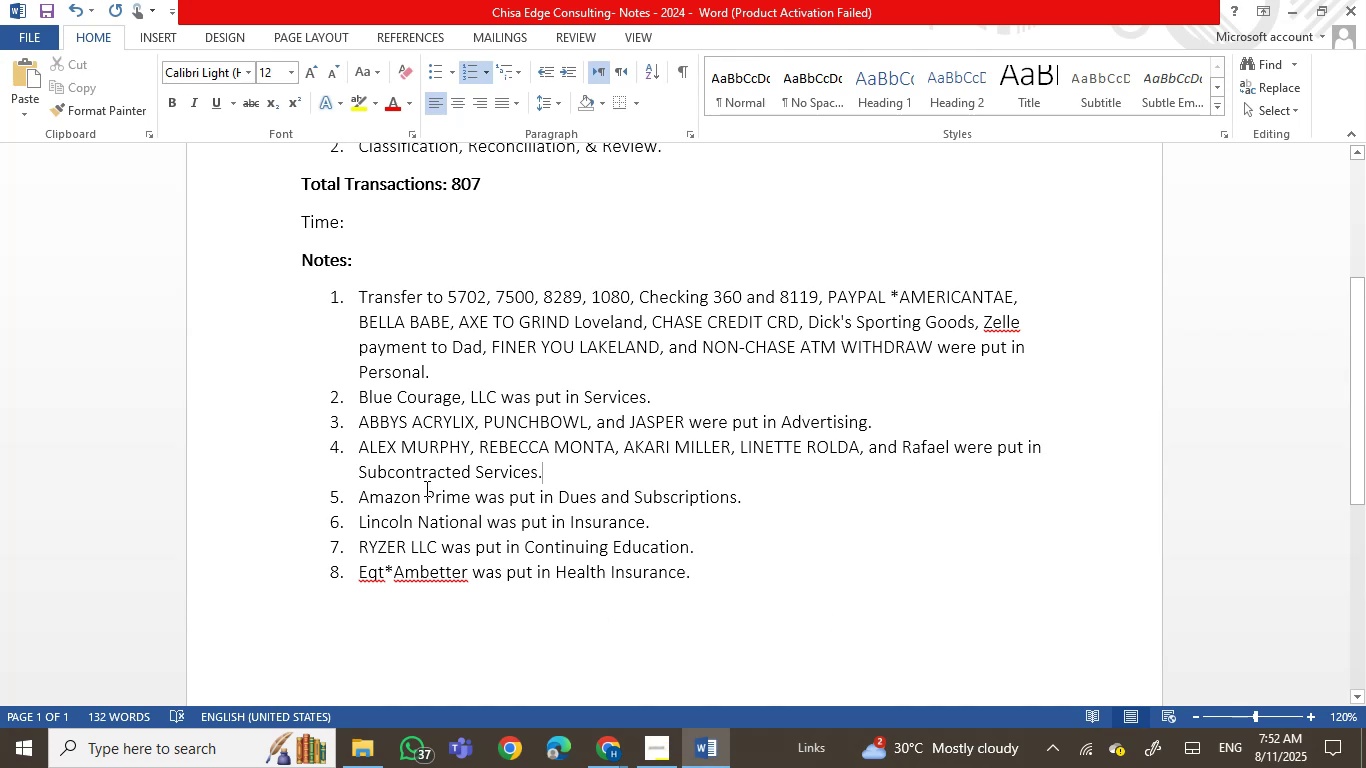 
scroll: coordinate [532, 545], scroll_direction: down, amount: 2.0
 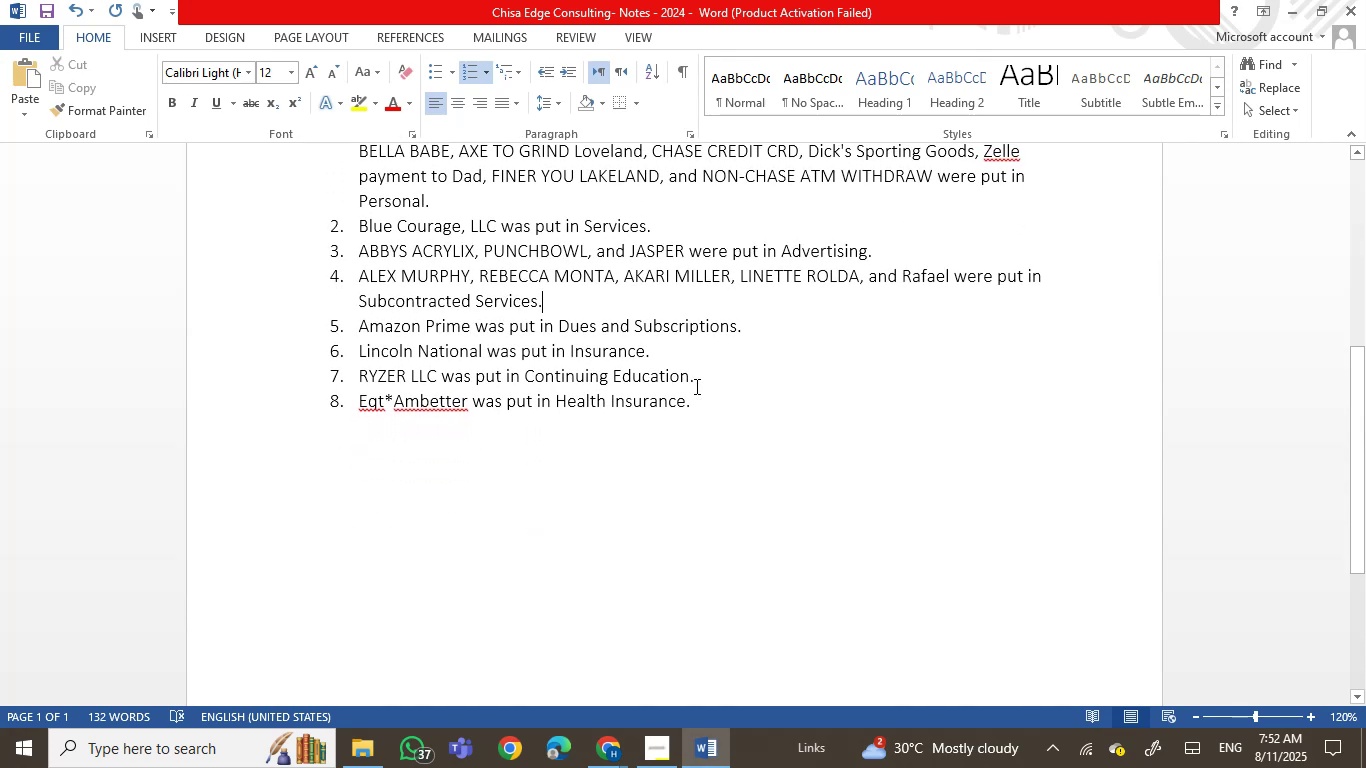 
left_click_drag(start_coordinate=[699, 377], to_coordinate=[377, 377])
 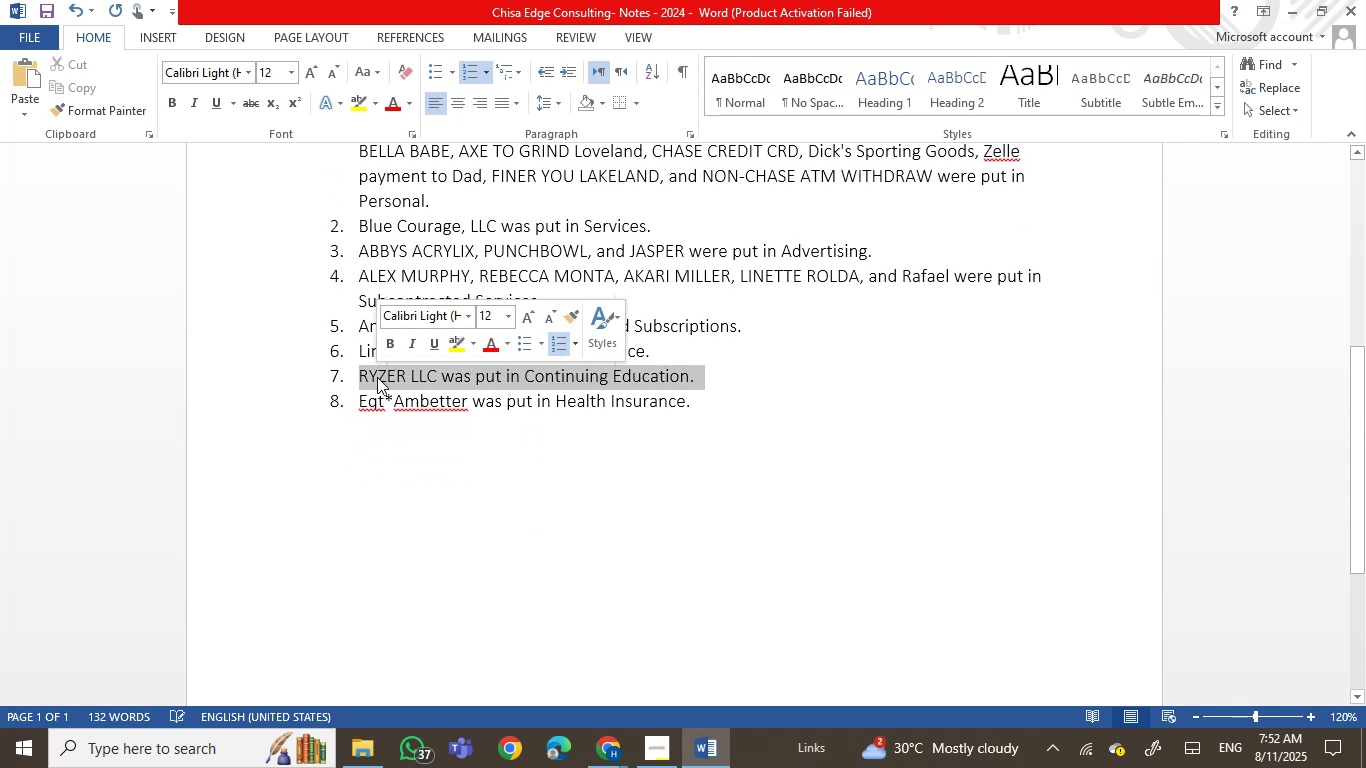 
key(Backspace)
 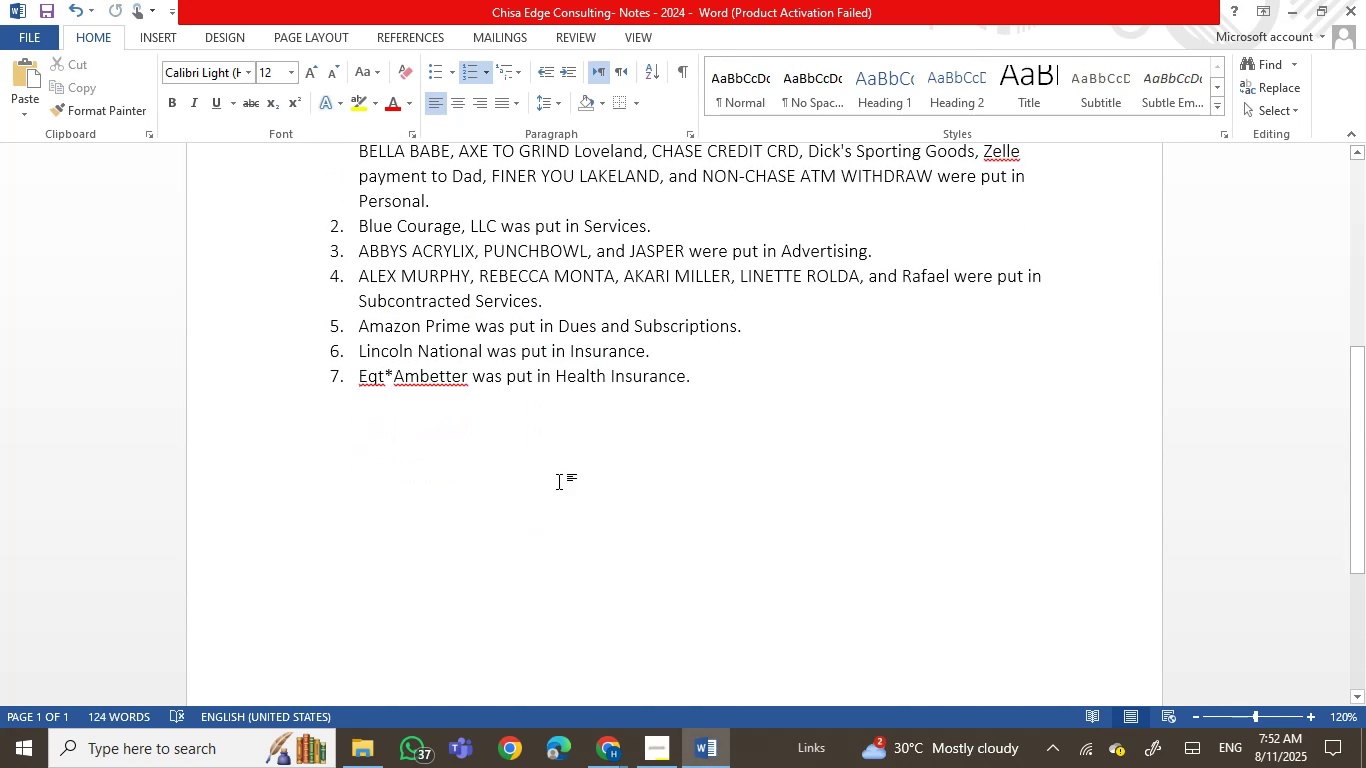 
scroll: coordinate [604, 504], scroll_direction: down, amount: 1.0
 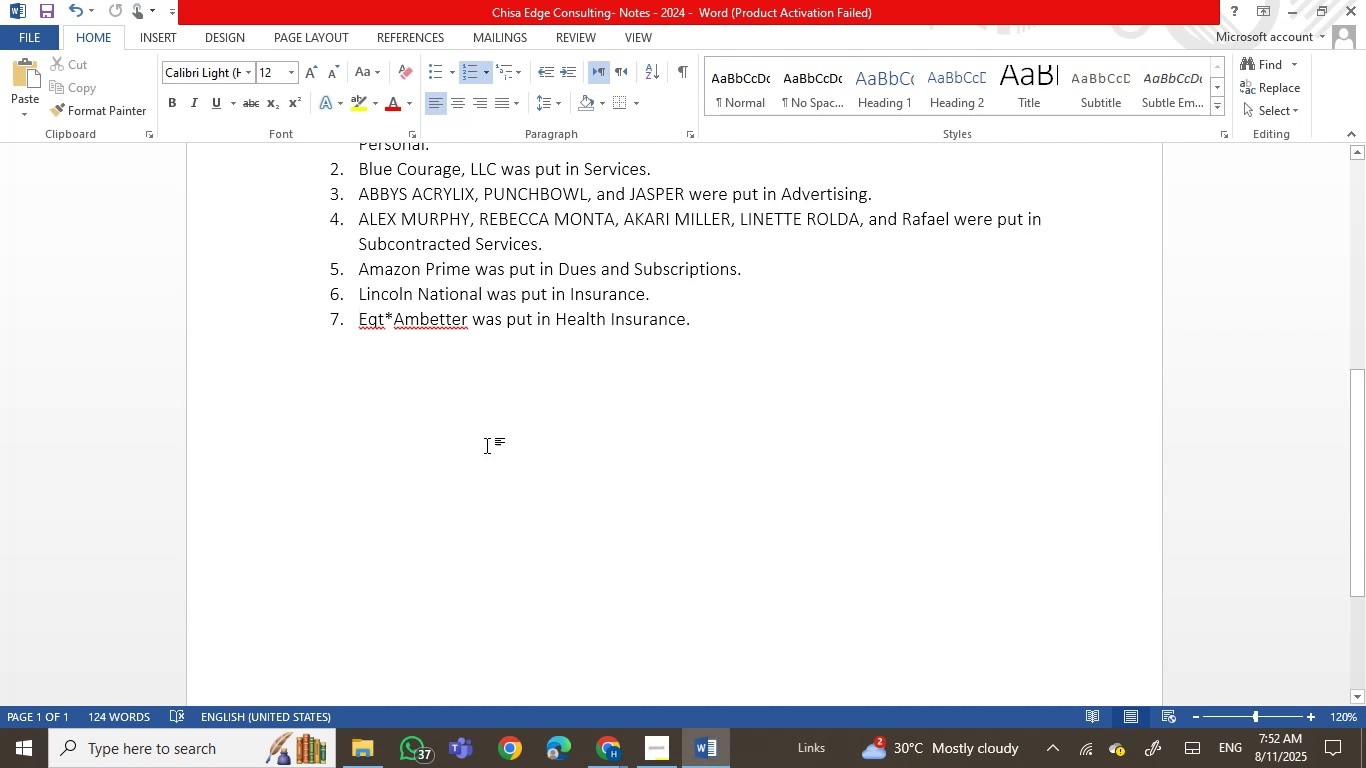 
left_click([392, 322])
 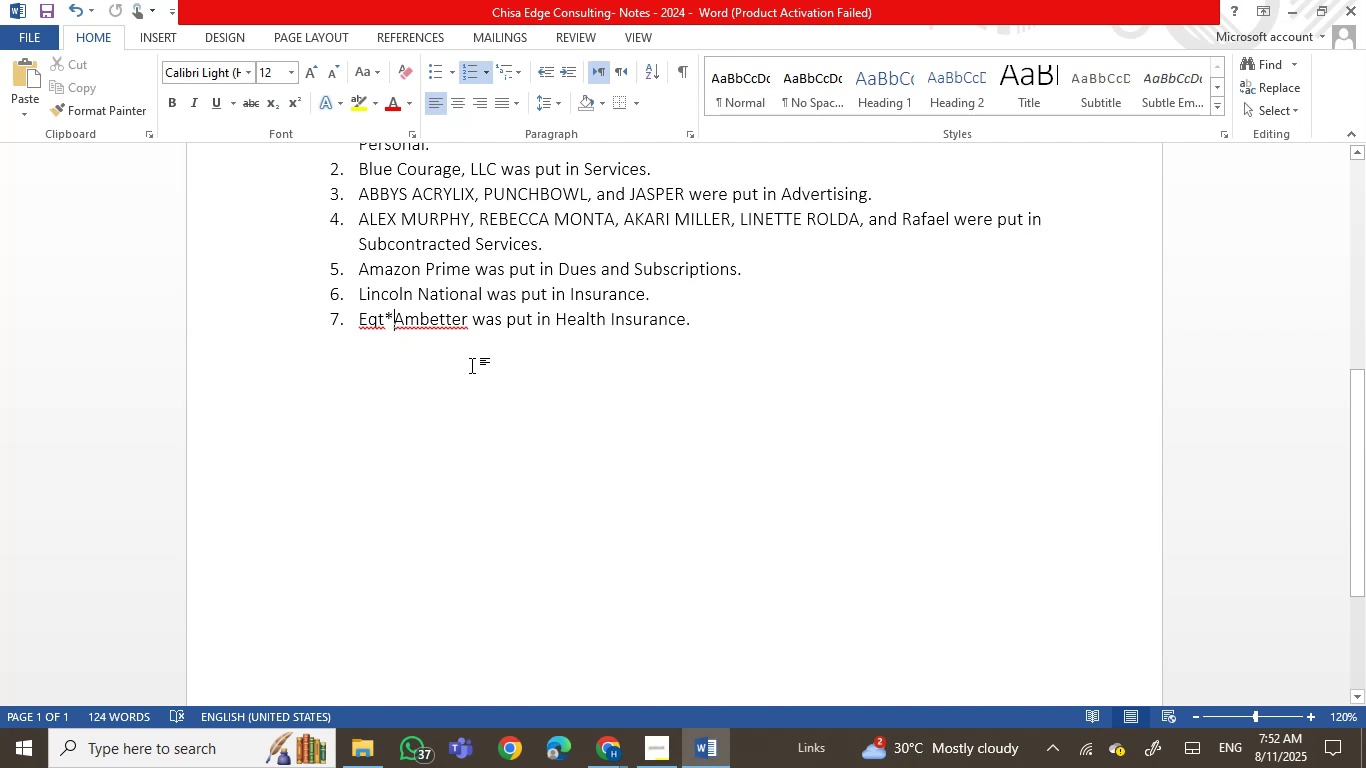 
key(Backspace)
 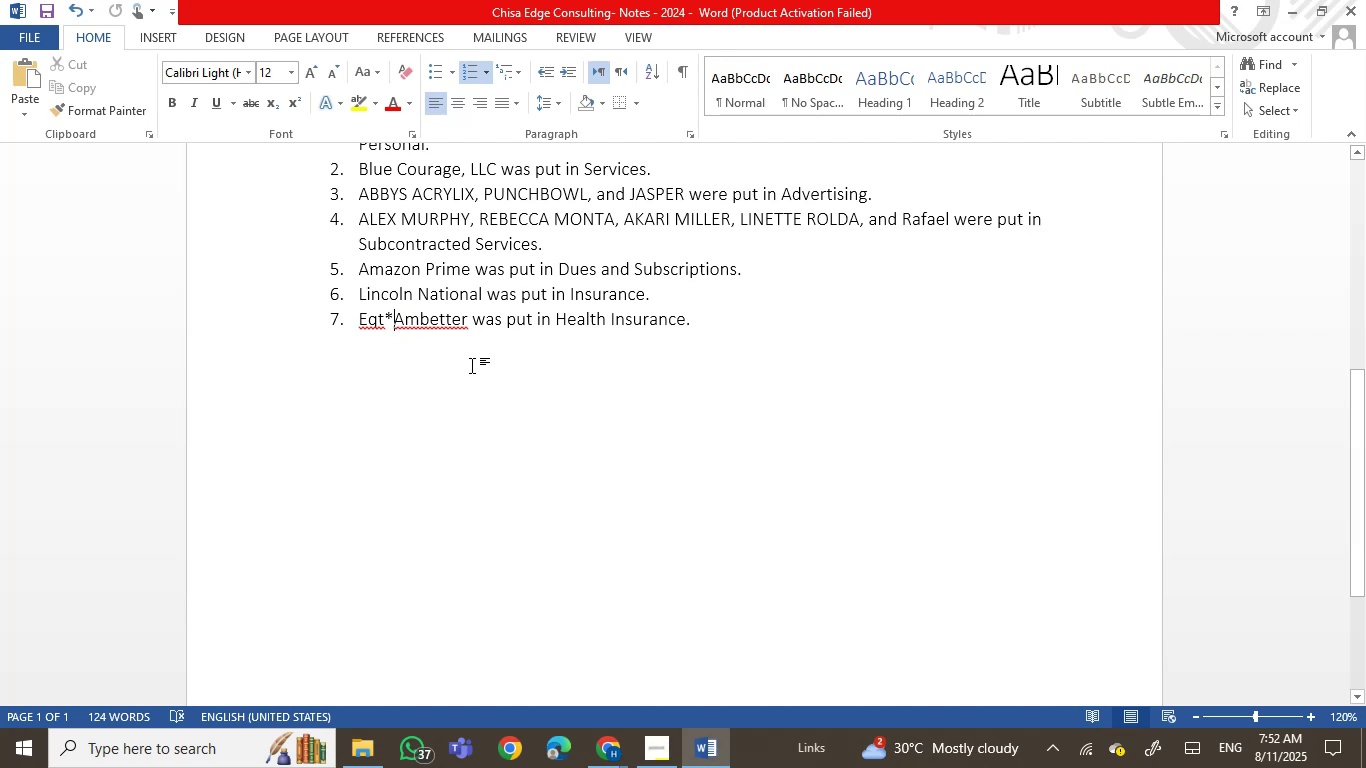 
key(Backspace)
 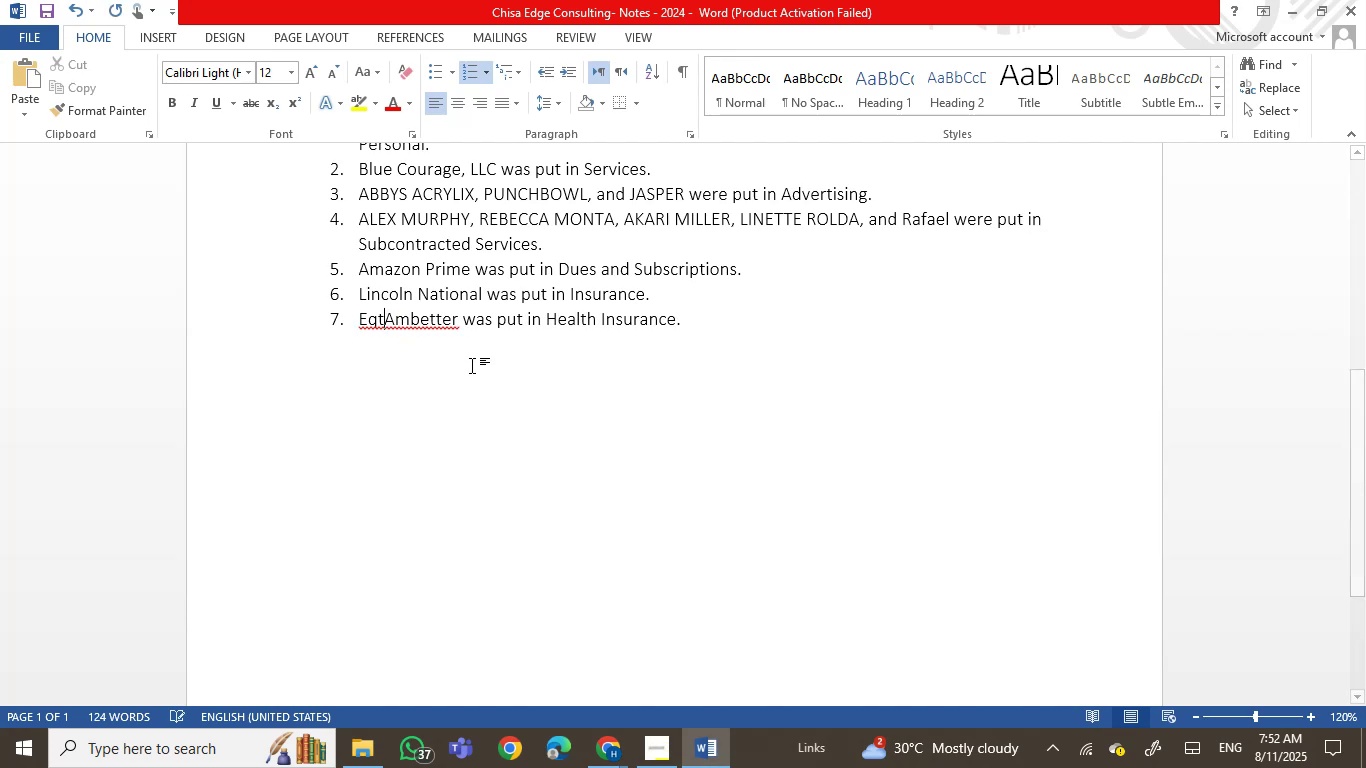 
key(Backspace)
 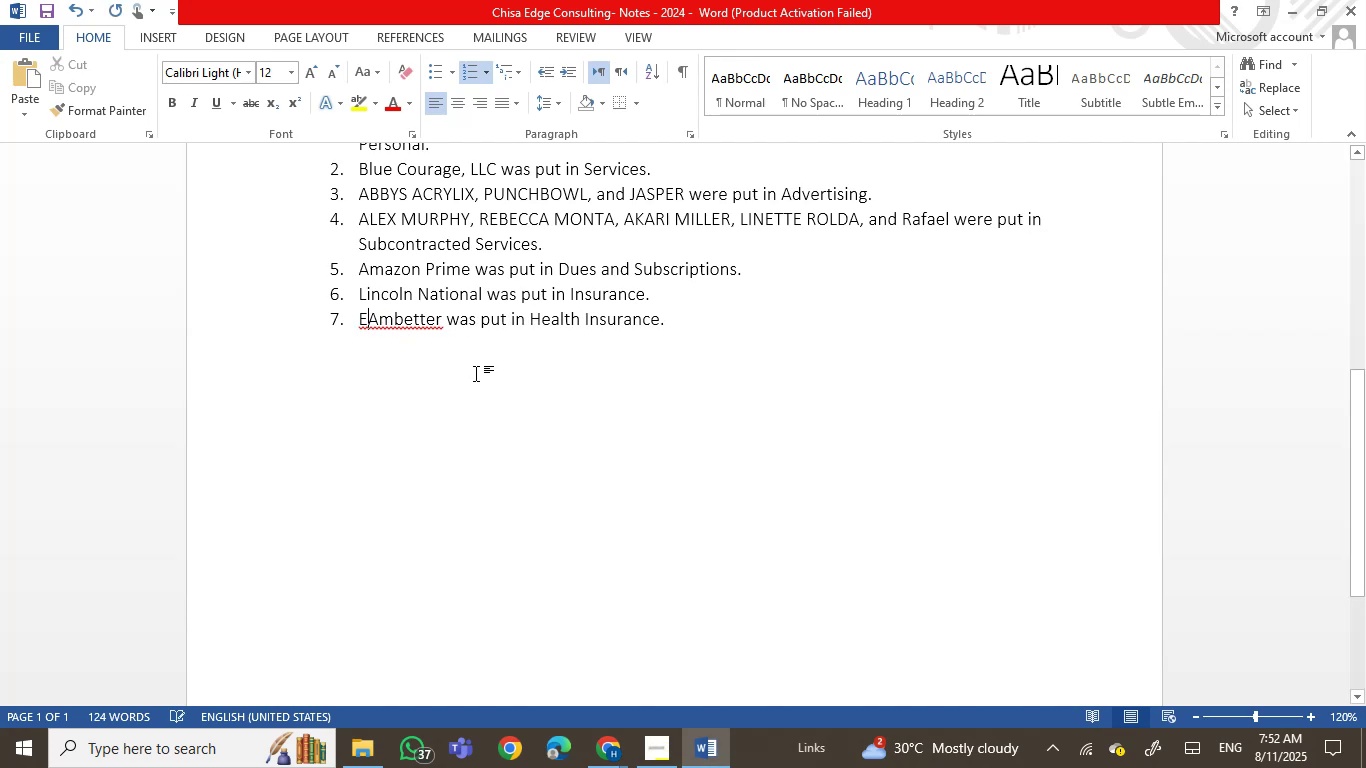 
key(Backspace)
 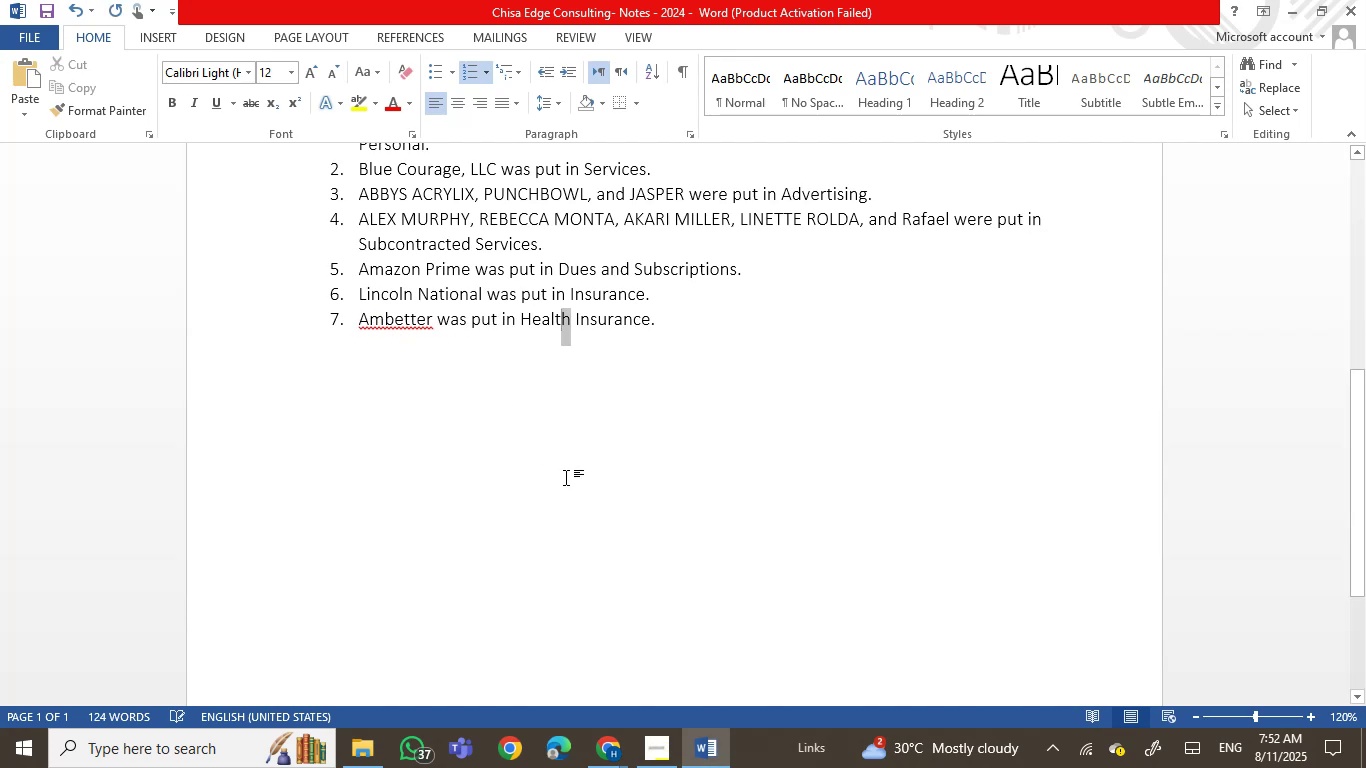 
key(Control+S)
 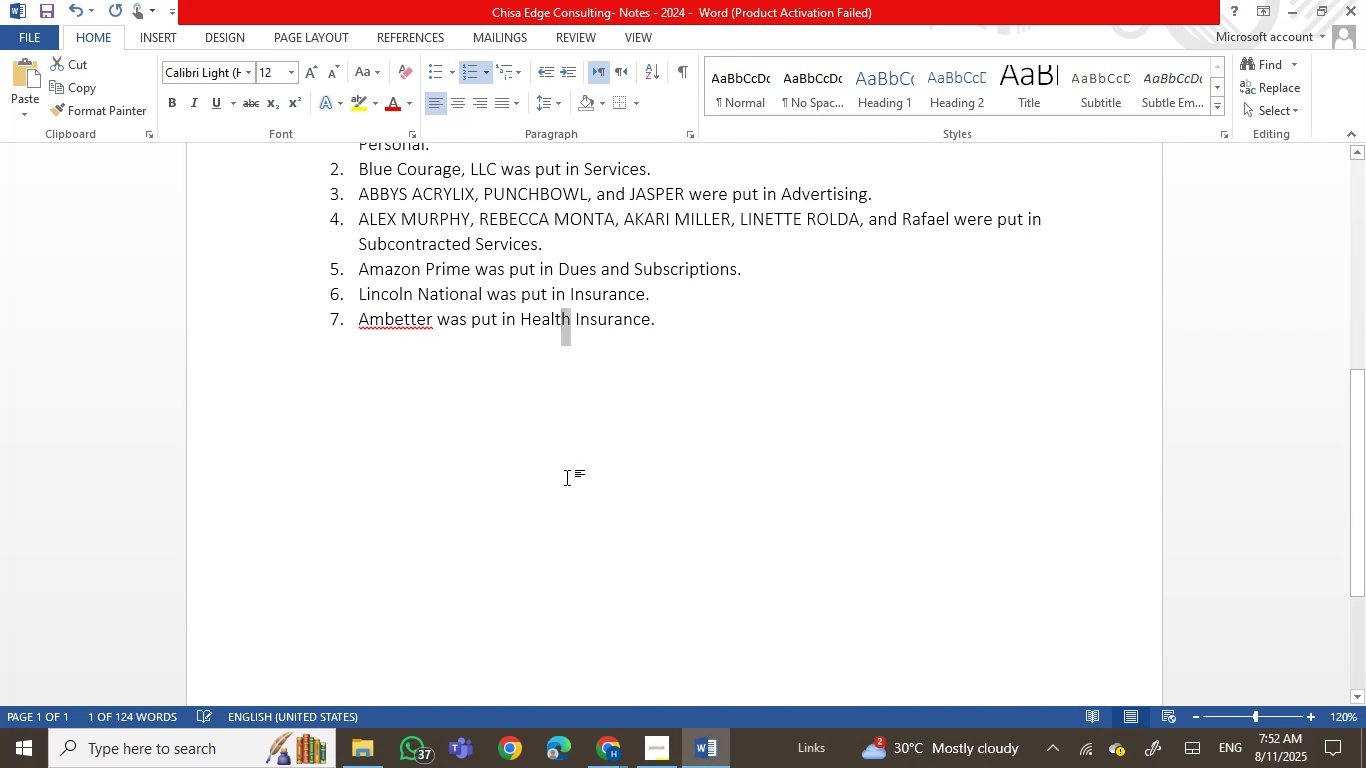 
left_click([568, 477])
 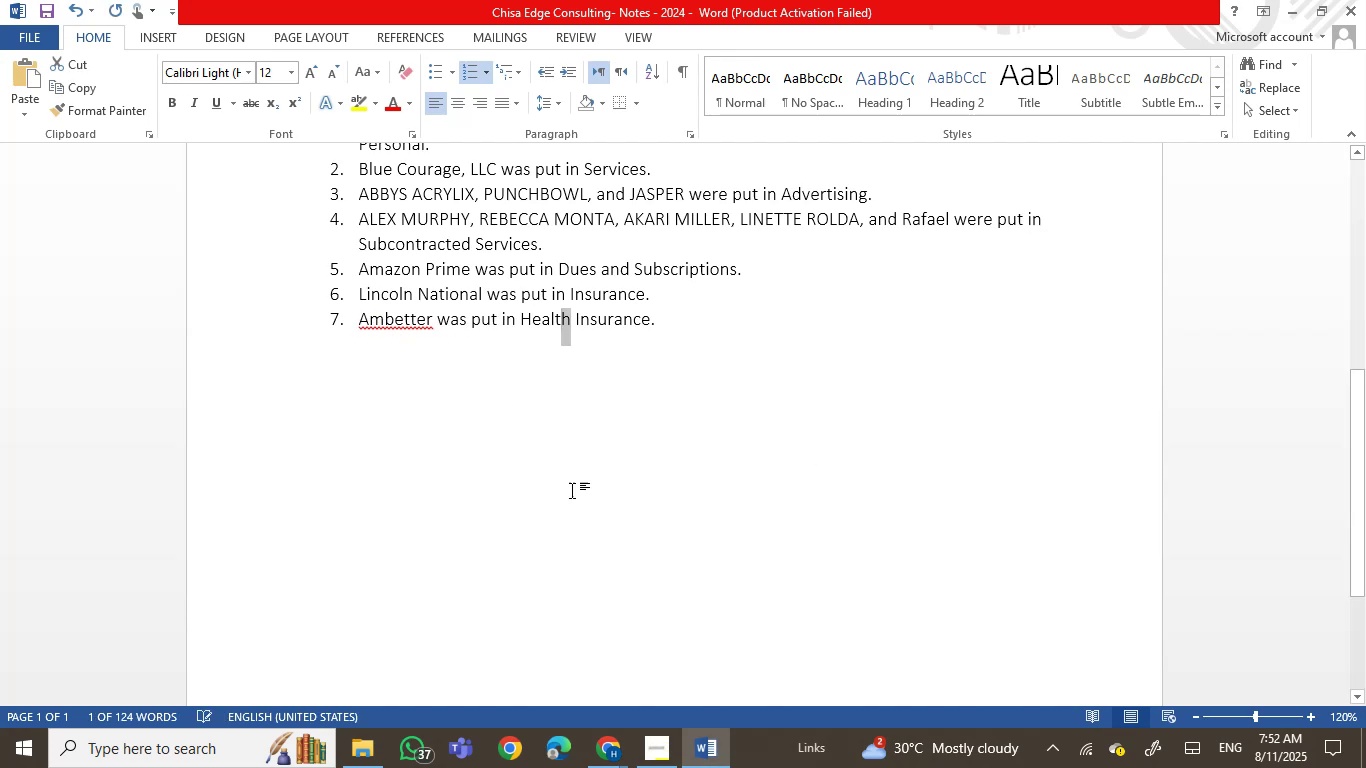 
scroll: coordinate [577, 485], scroll_direction: down, amount: 14.0
 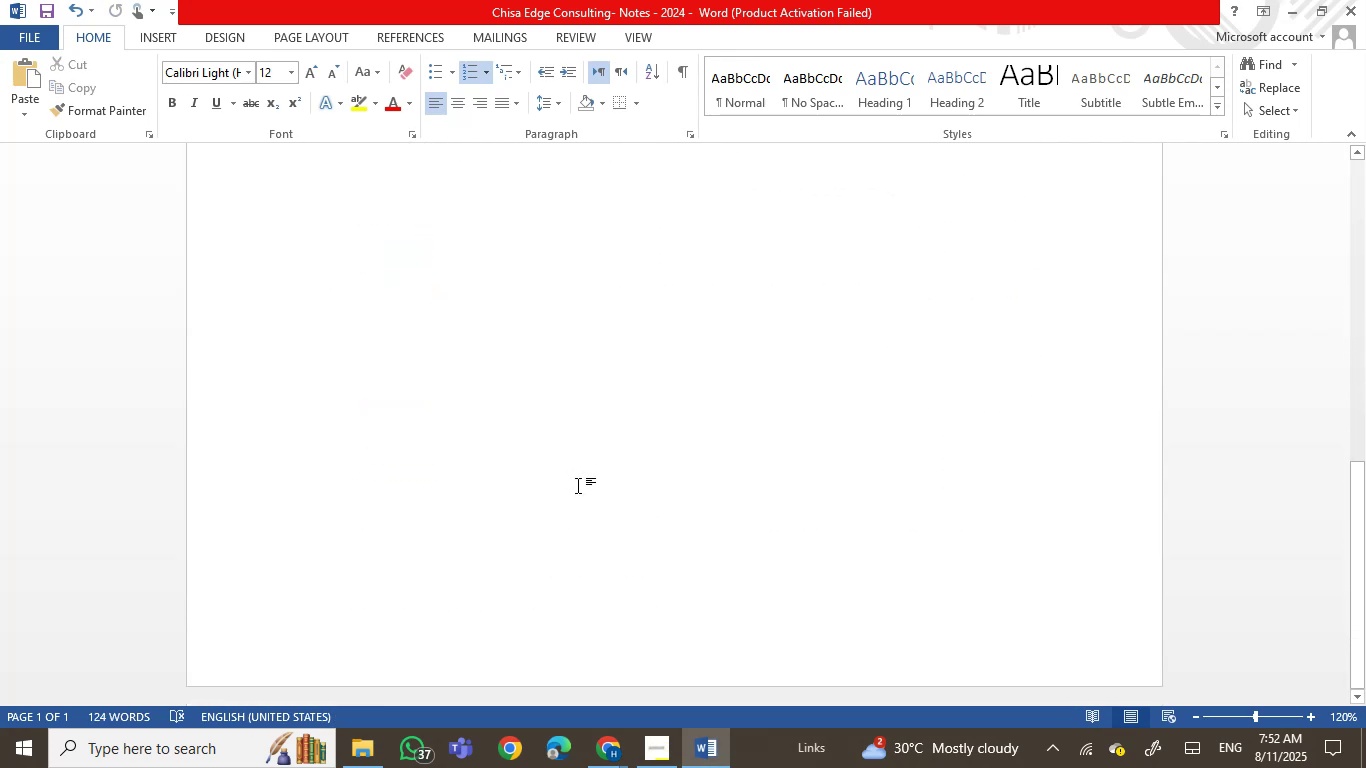 
left_click([623, 505])
 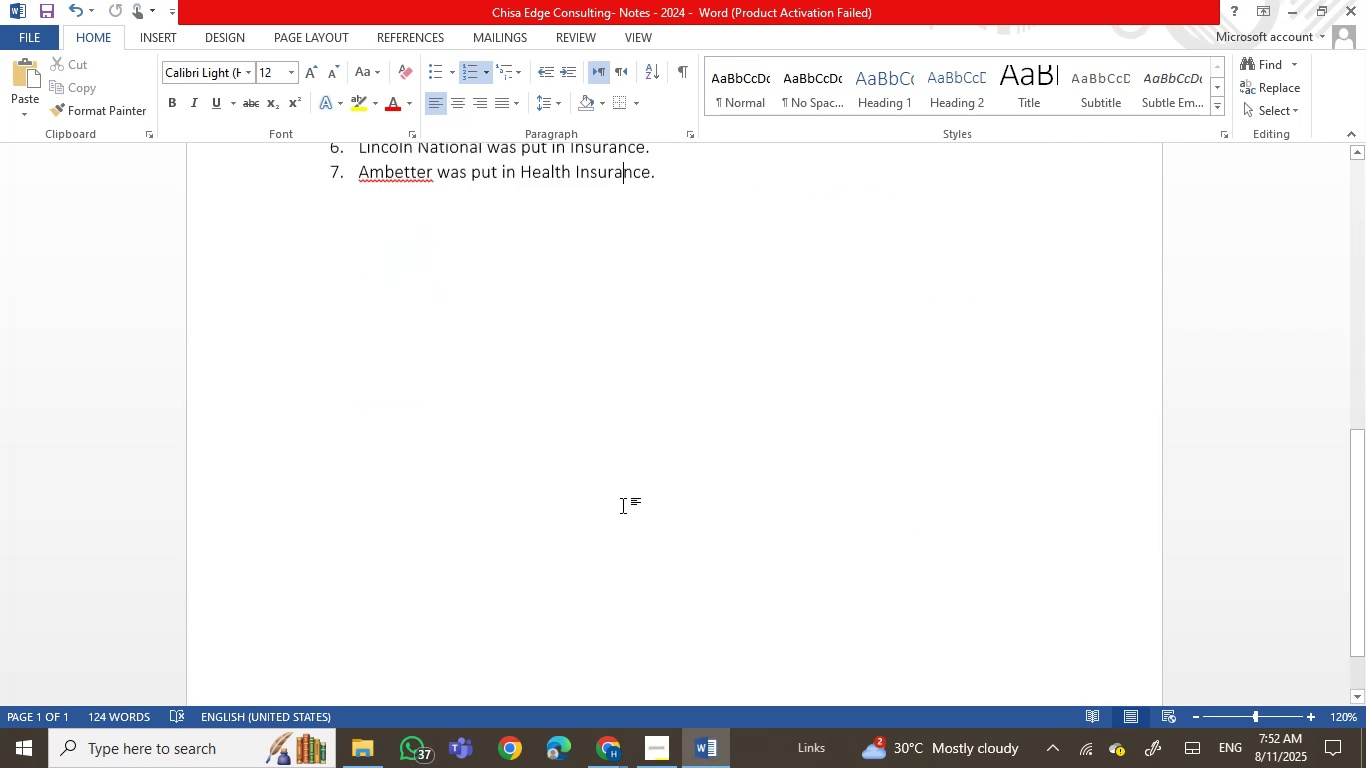 
scroll: coordinate [623, 505], scroll_direction: up, amount: 2.0
 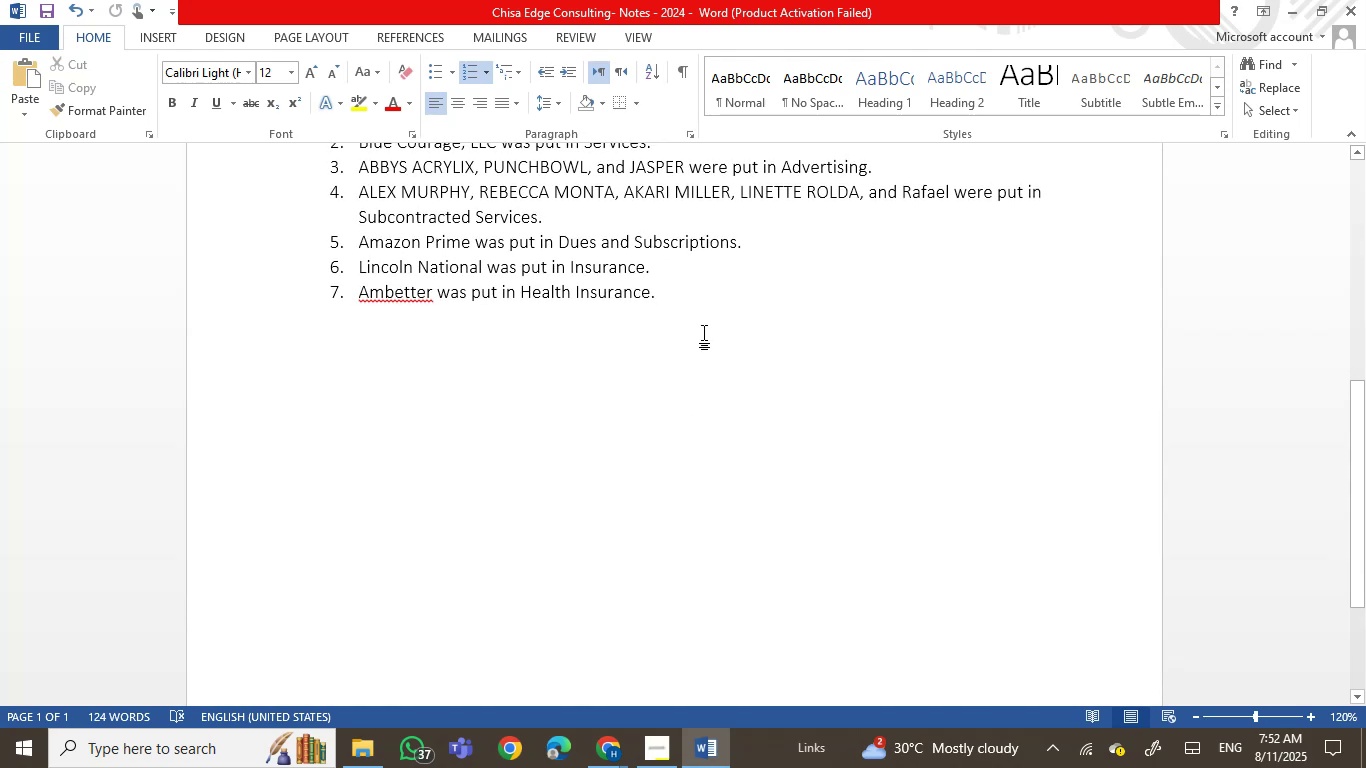 
left_click([707, 321])
 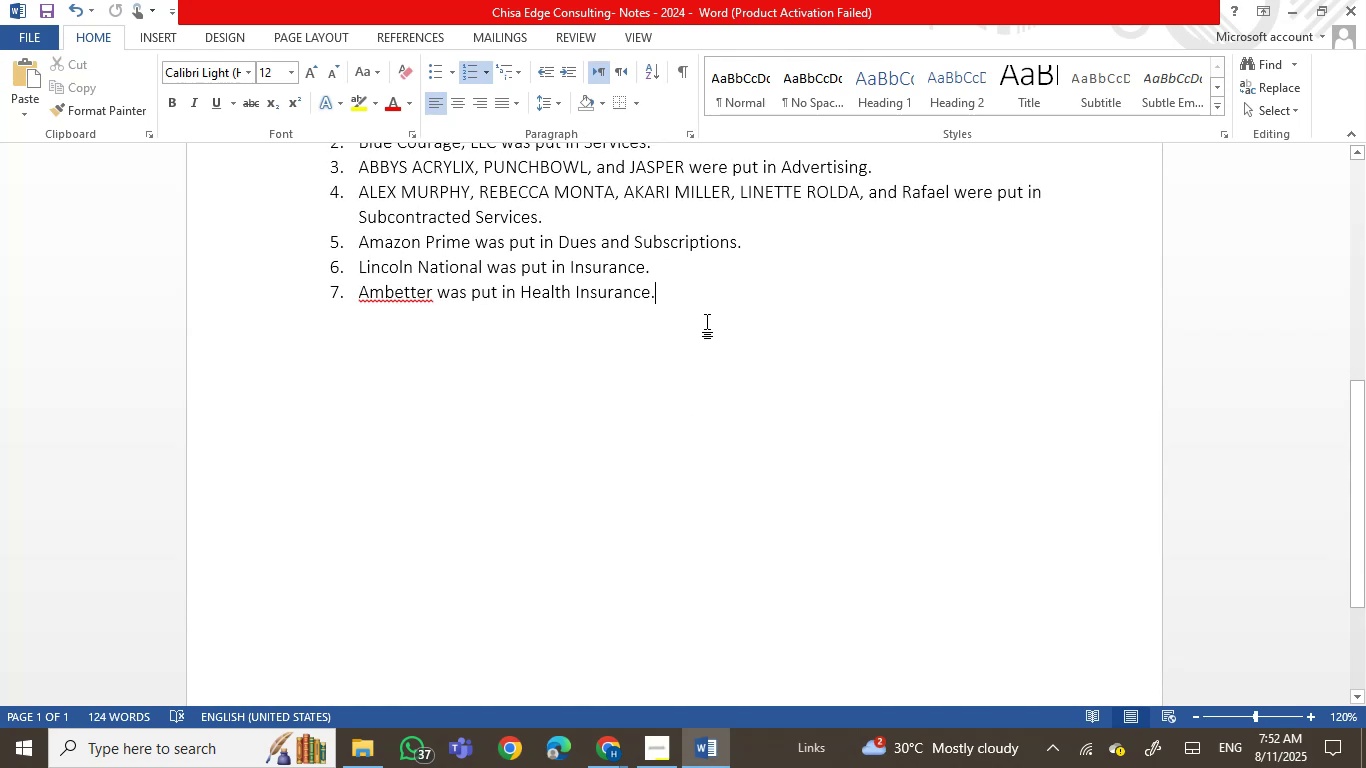 
key(Enter)
 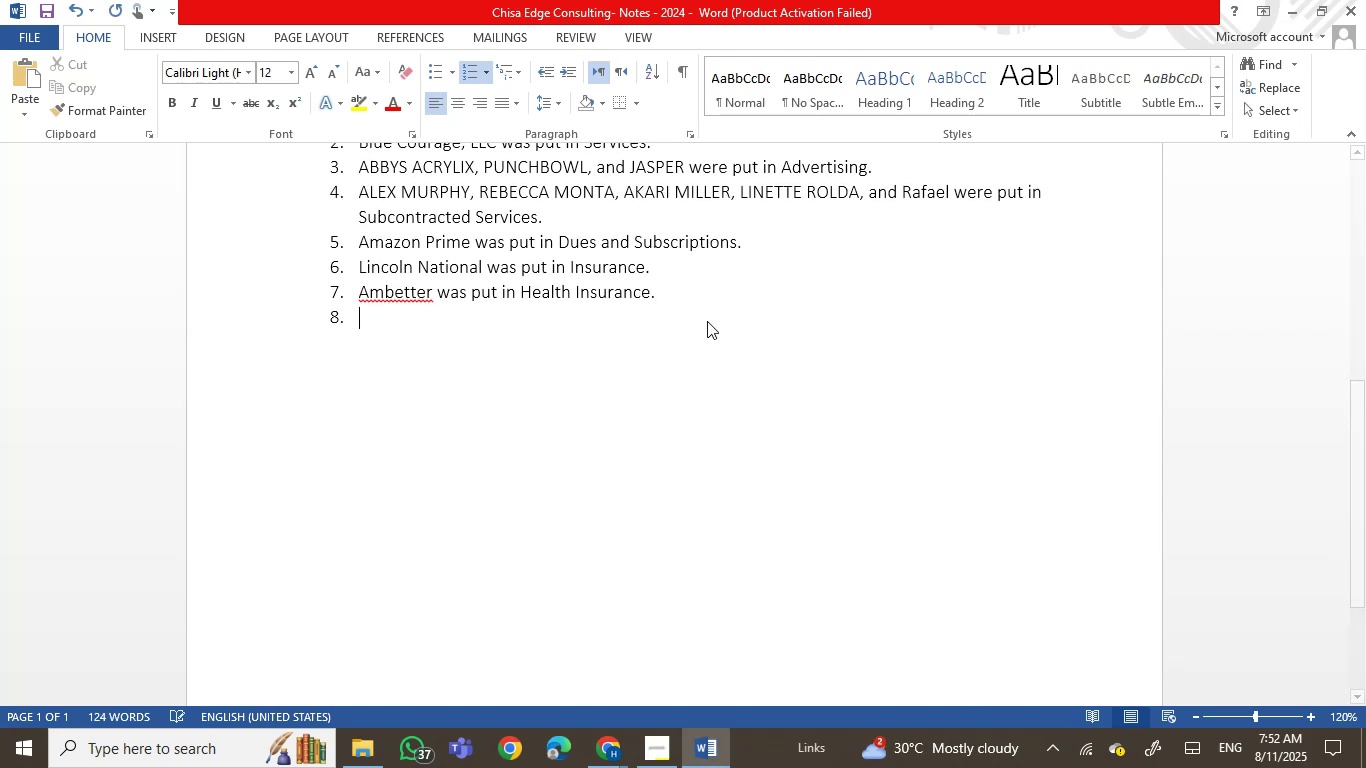 
key(Backspace)
 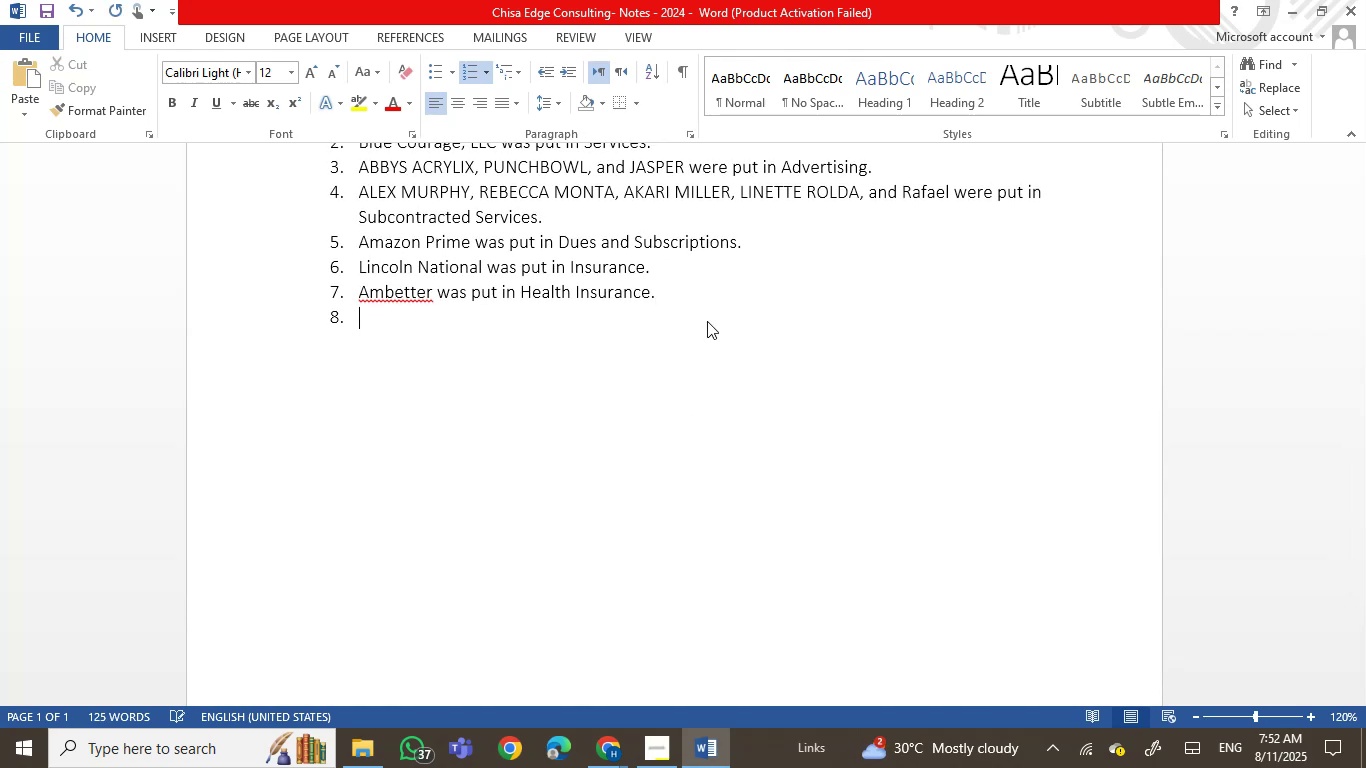 
key(Backspace)
 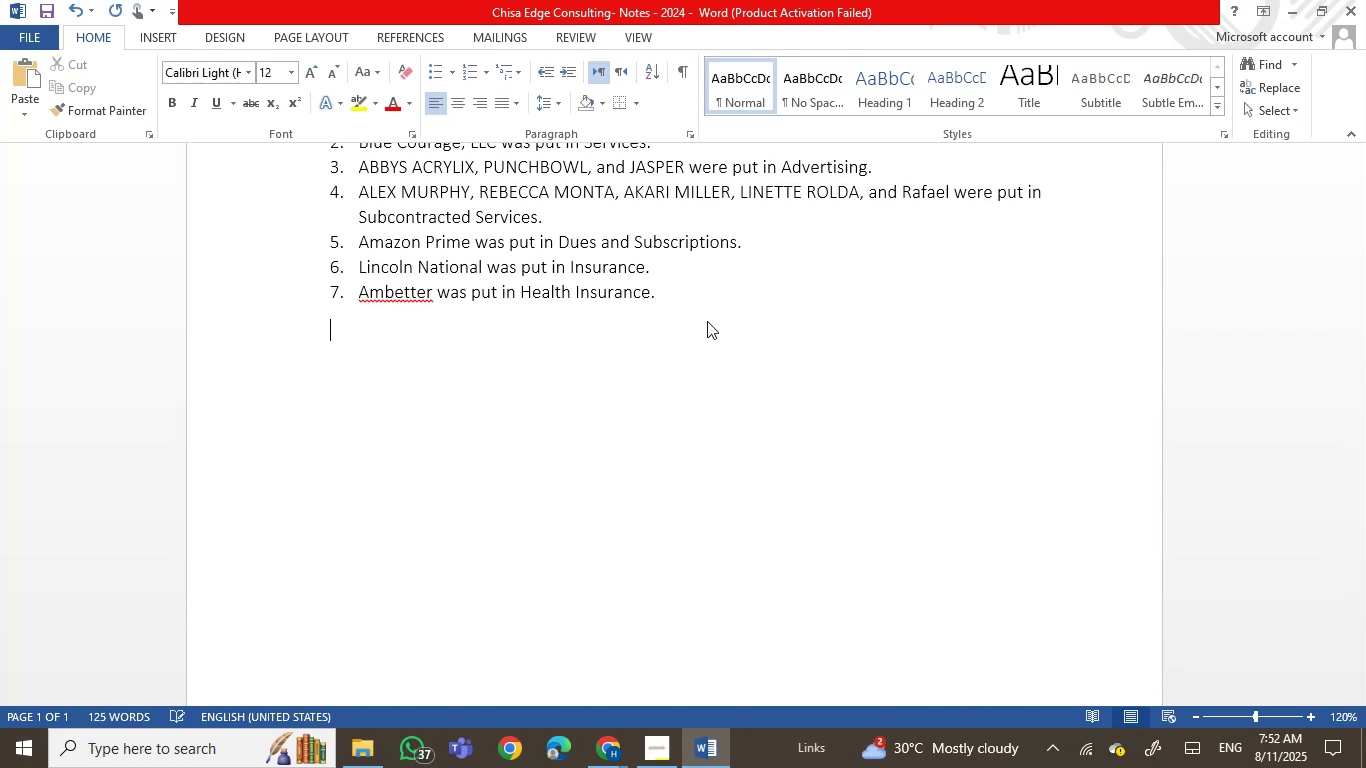 
key(Backspace)
 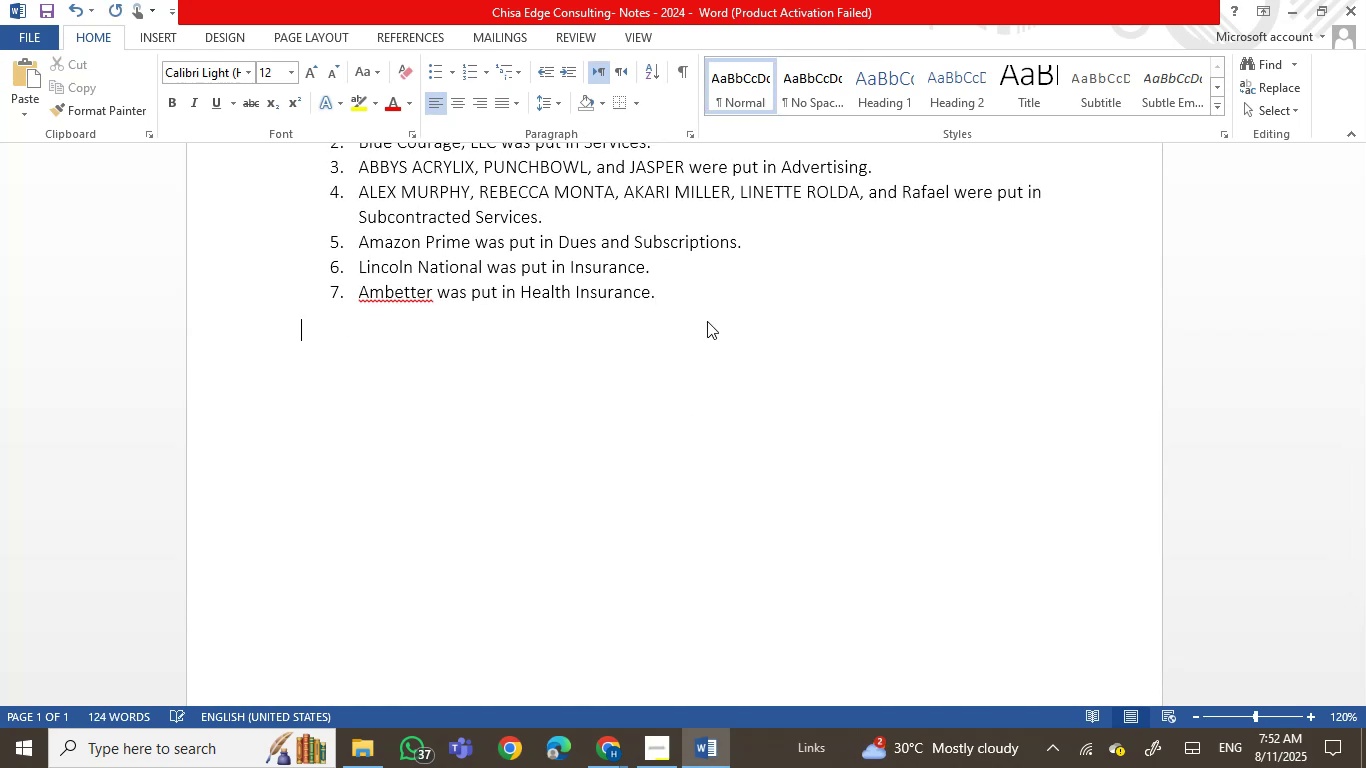 
key(Control+Enter)
 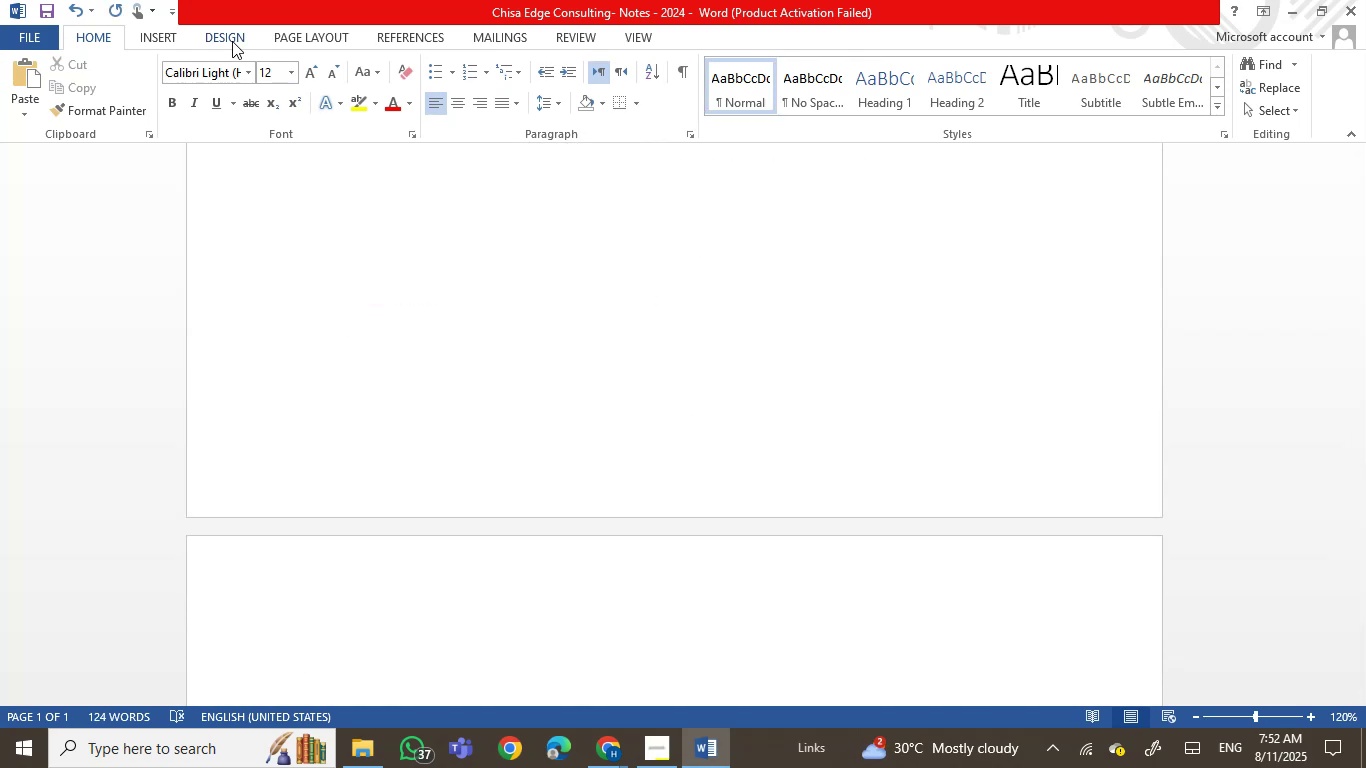 
left_click([154, 39])
 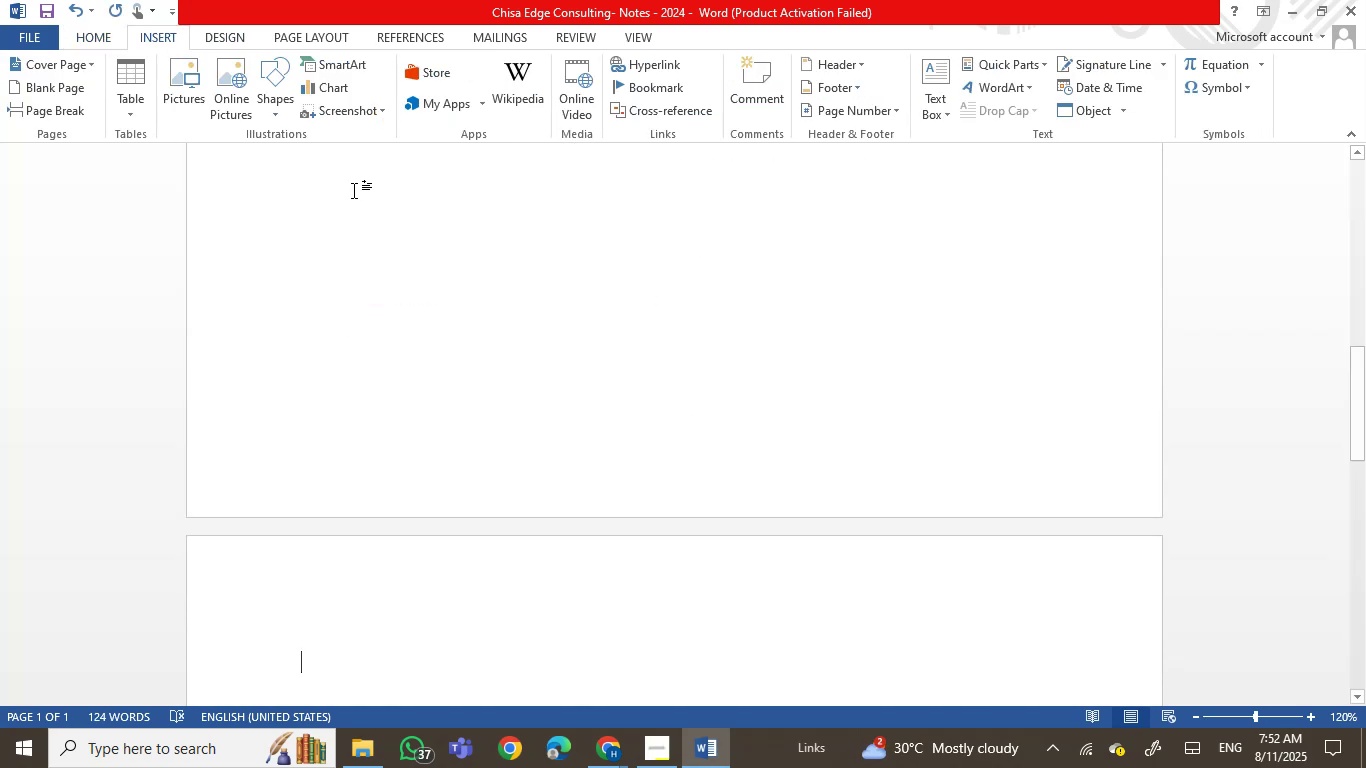 
left_click([192, 75])
 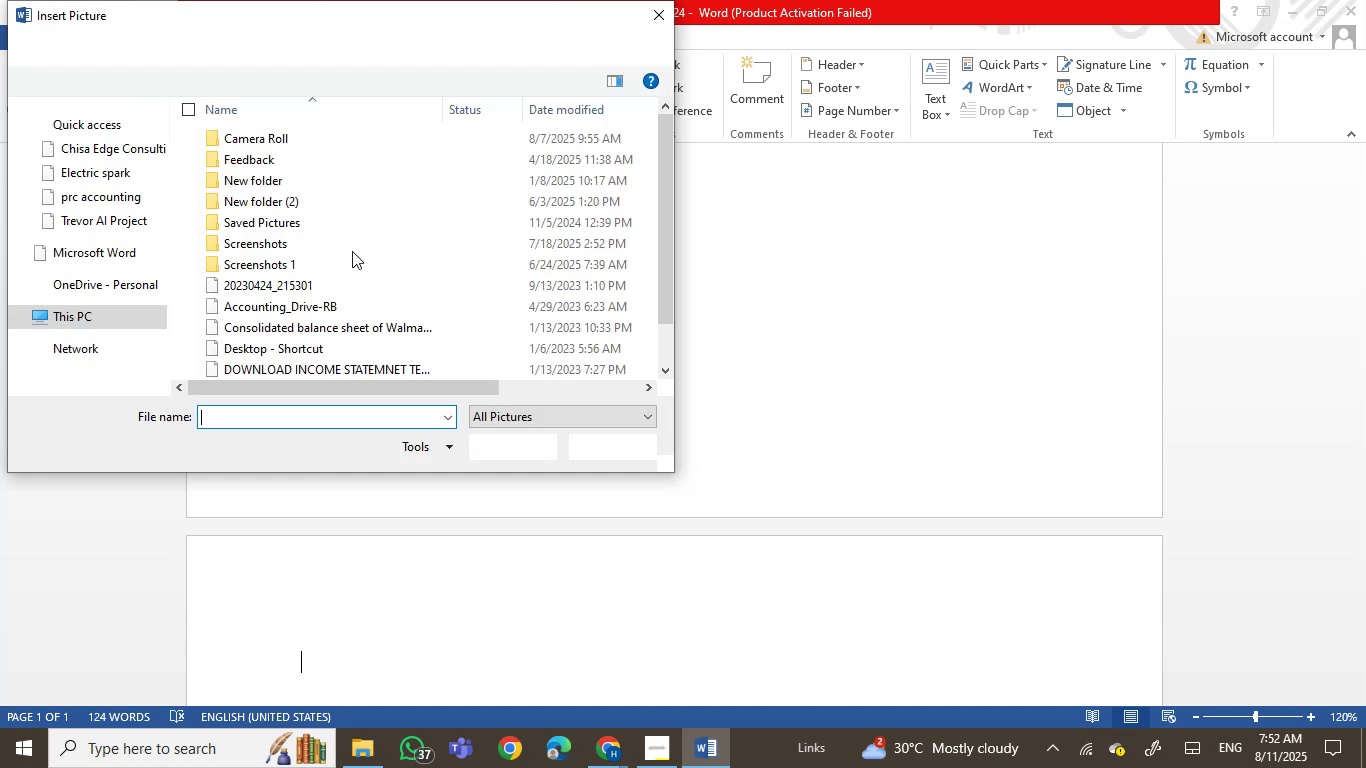 
scroll: coordinate [76, 193], scroll_direction: up, amount: 6.0
 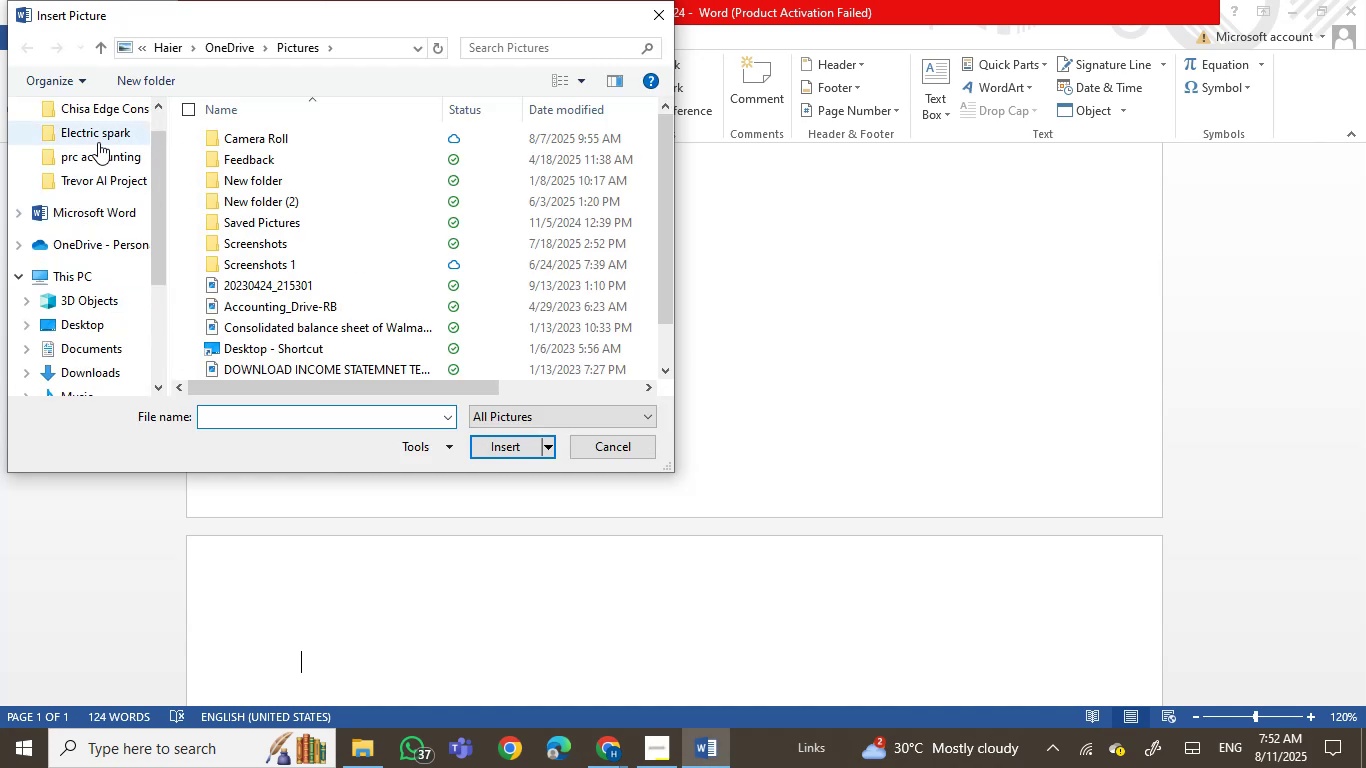 
left_click([98, 132])
 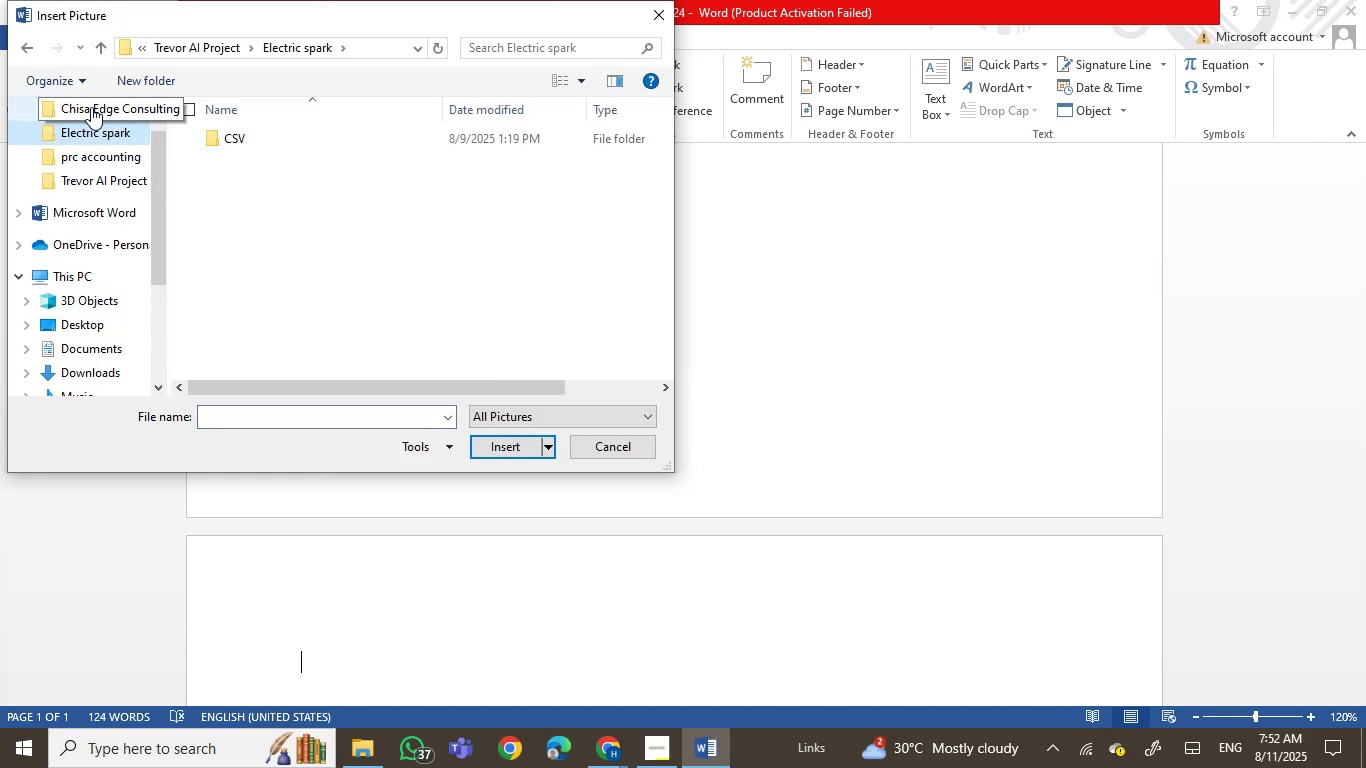 
left_click([91, 107])
 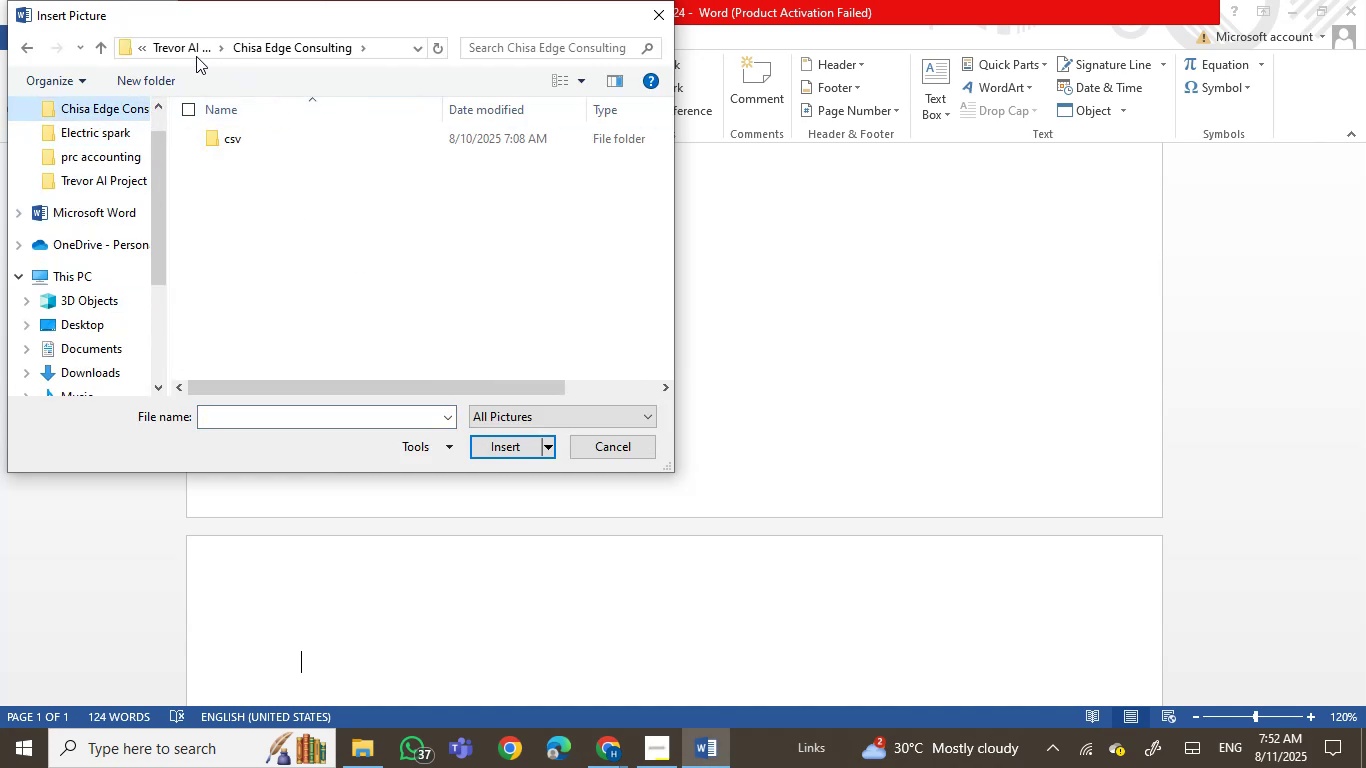 
left_click([182, 62])
 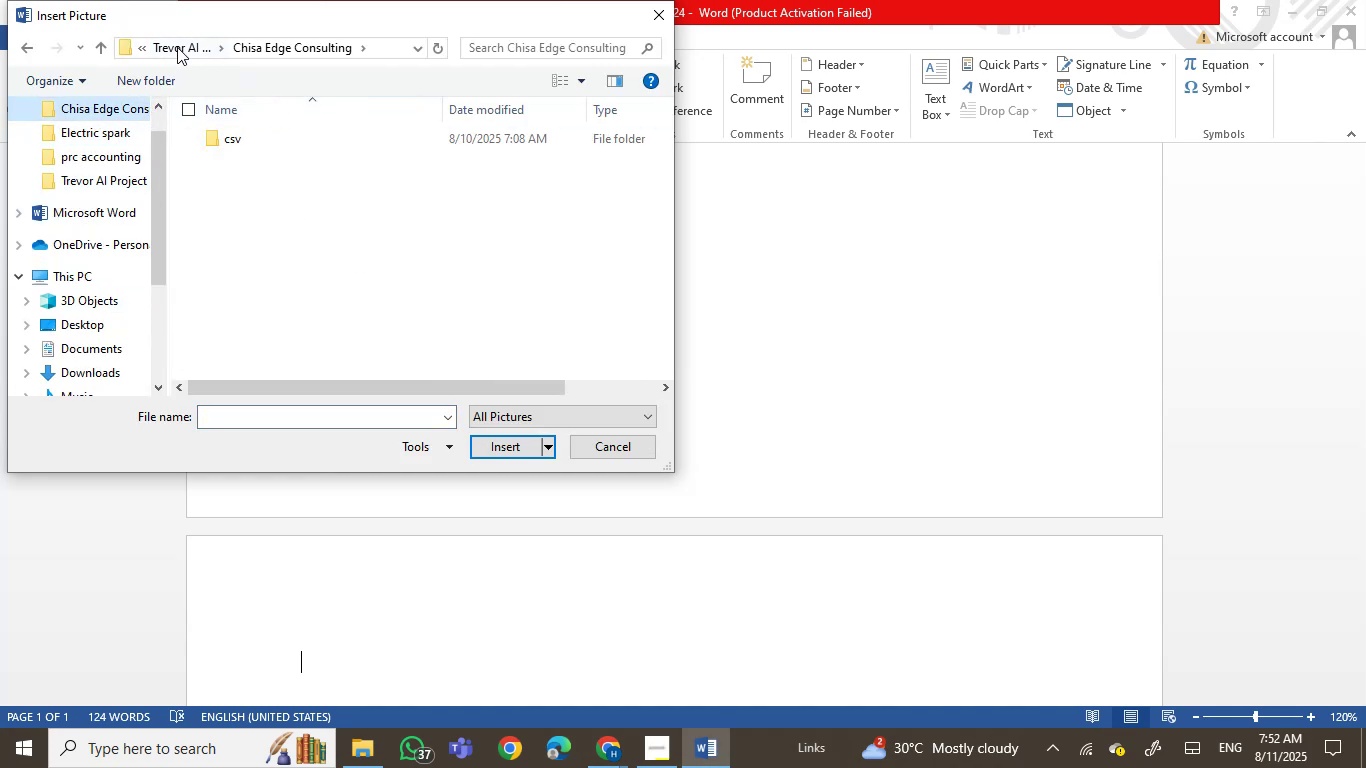 
left_click([177, 47])
 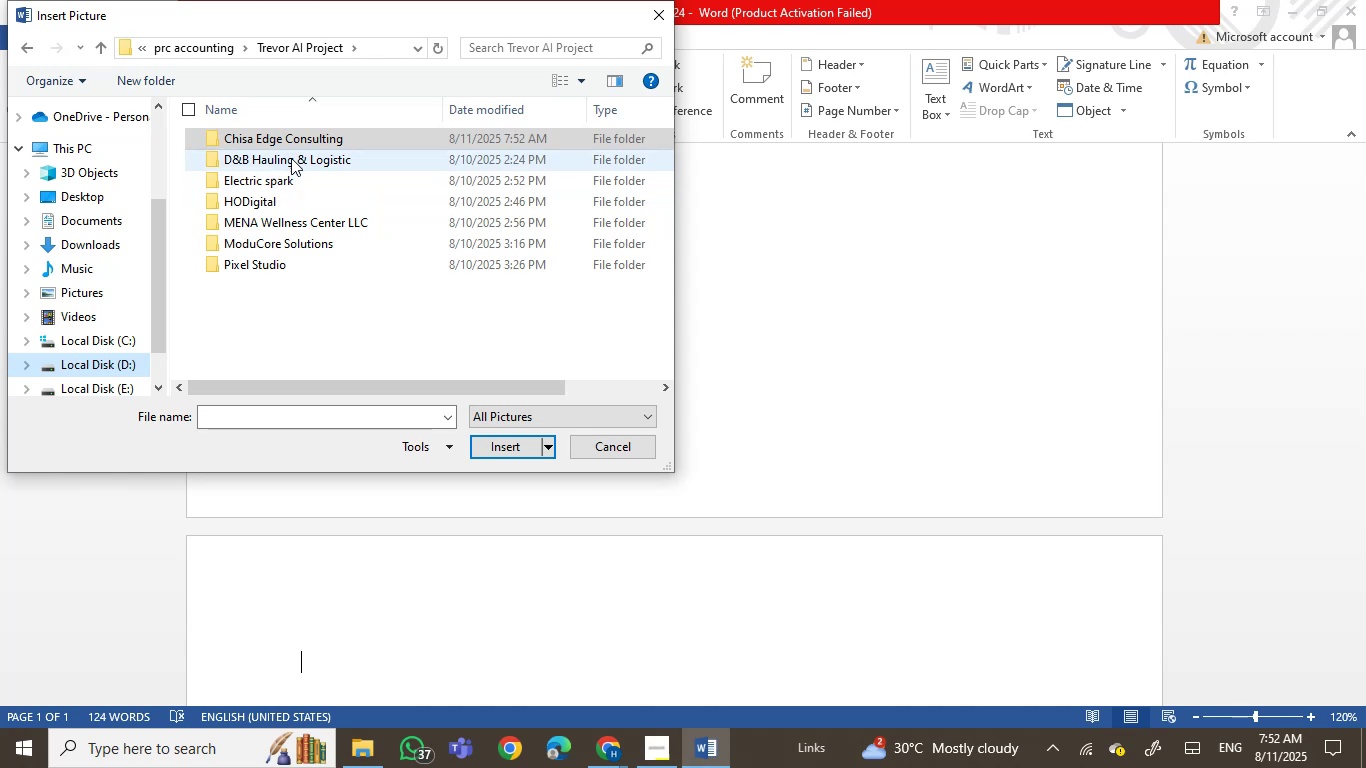 
wait(5.58)
 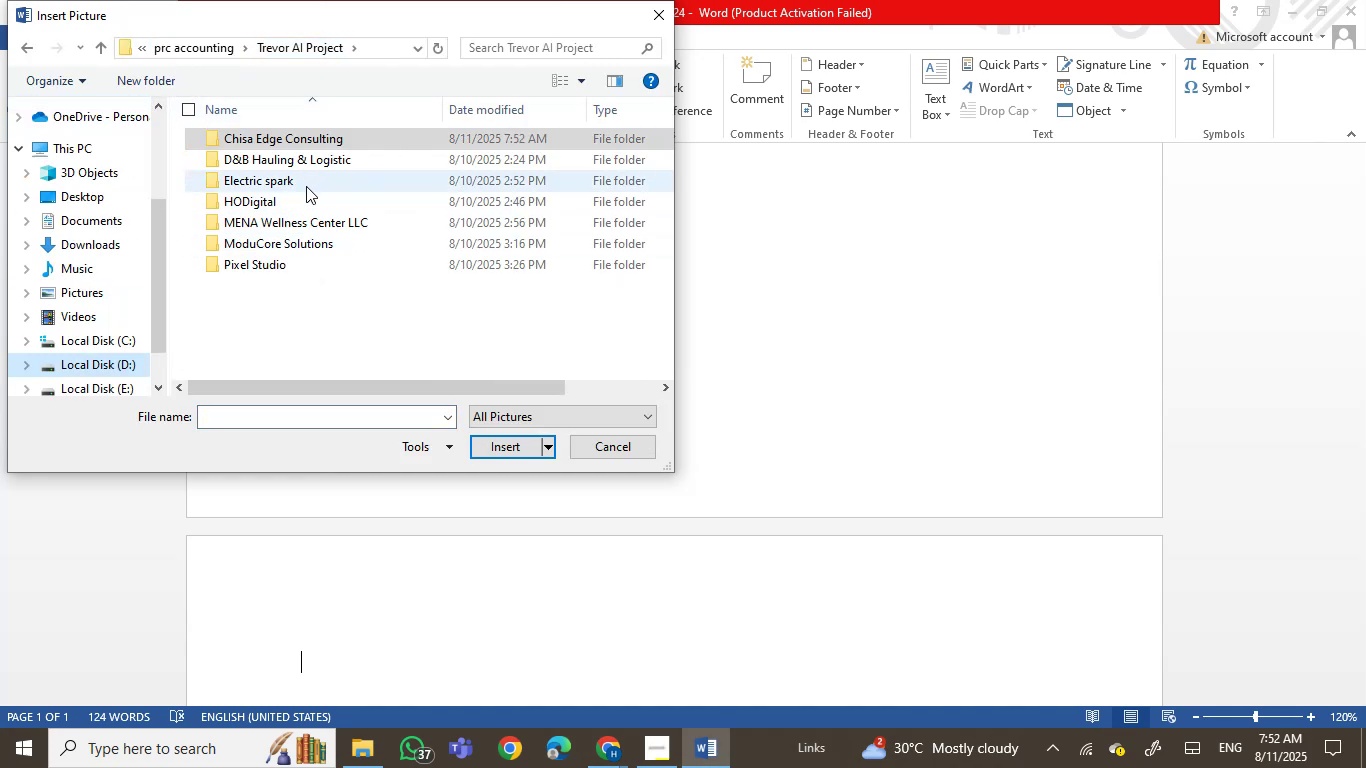 
double_click([297, 144])
 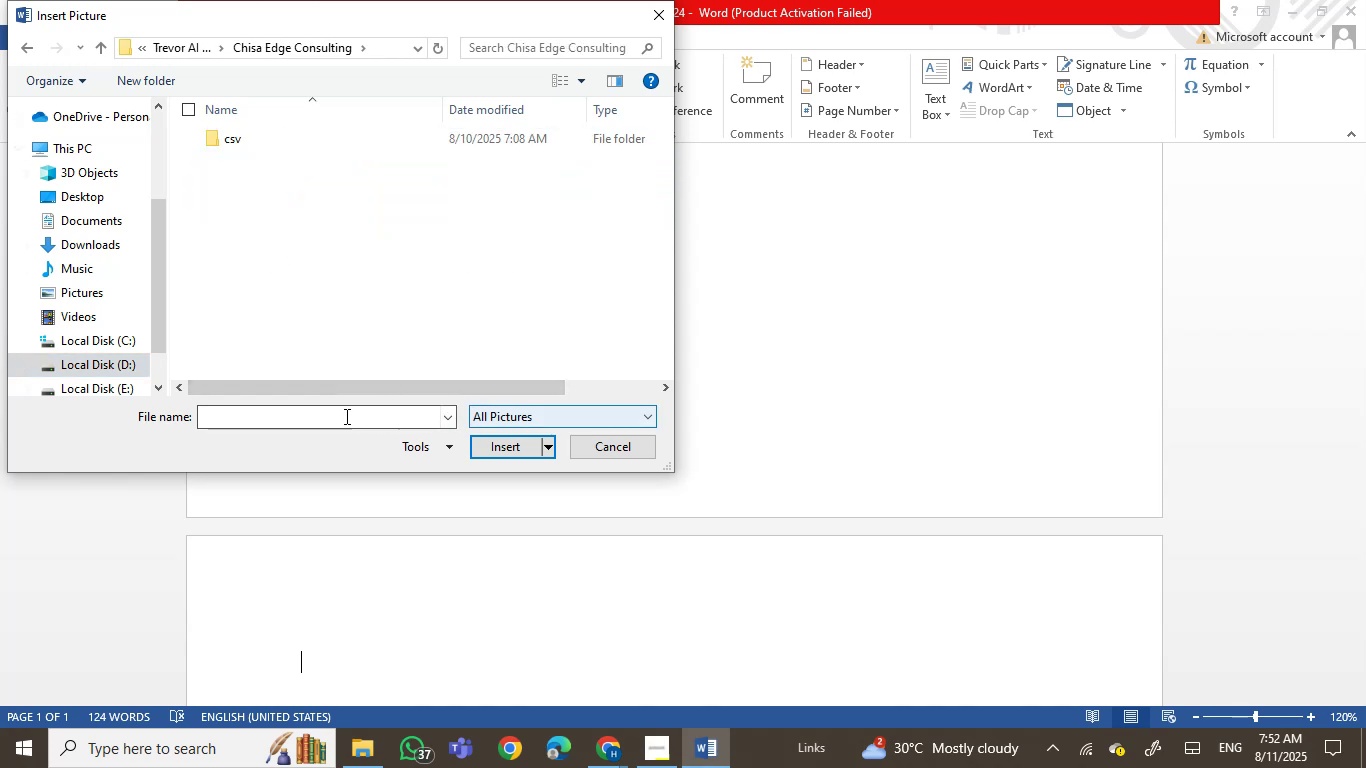 
left_click([318, 414])
 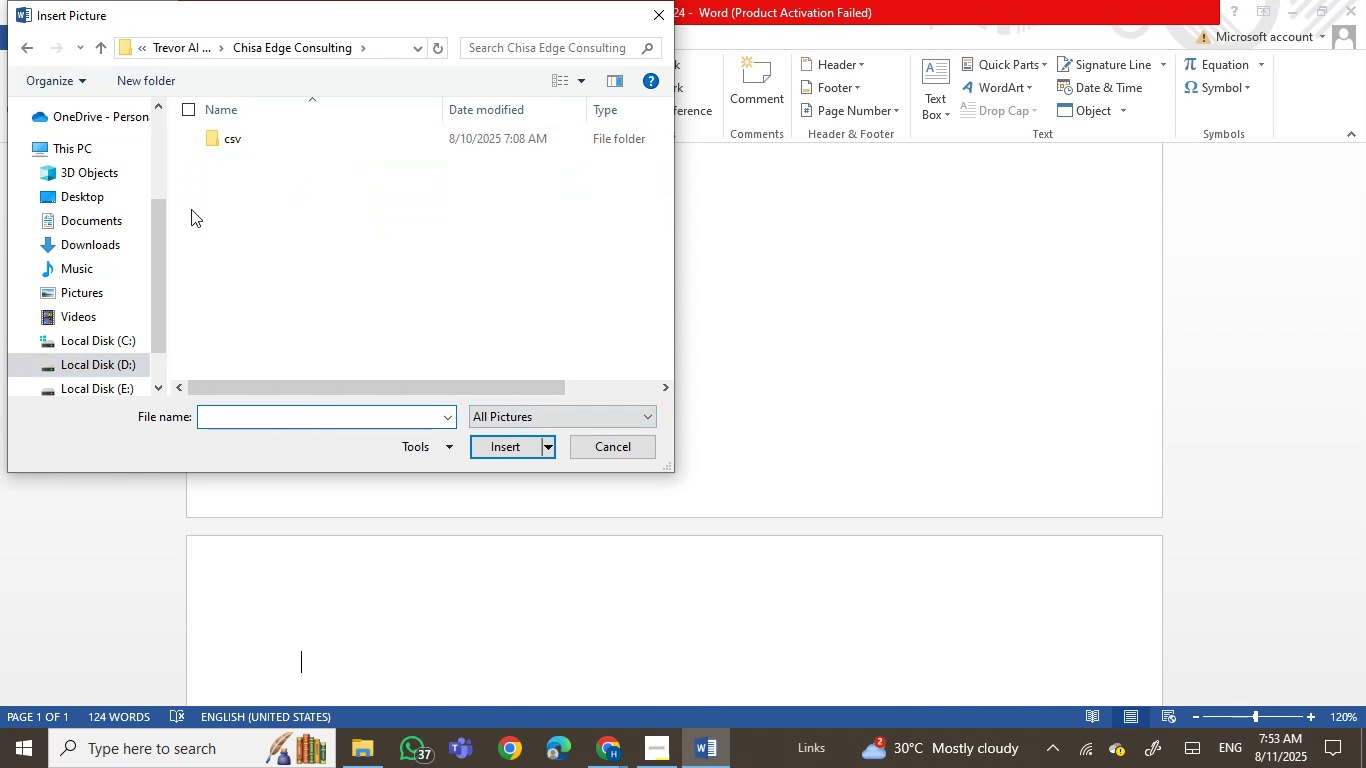 
left_click_drag(start_coordinate=[156, 227], to_coordinate=[149, 109])
 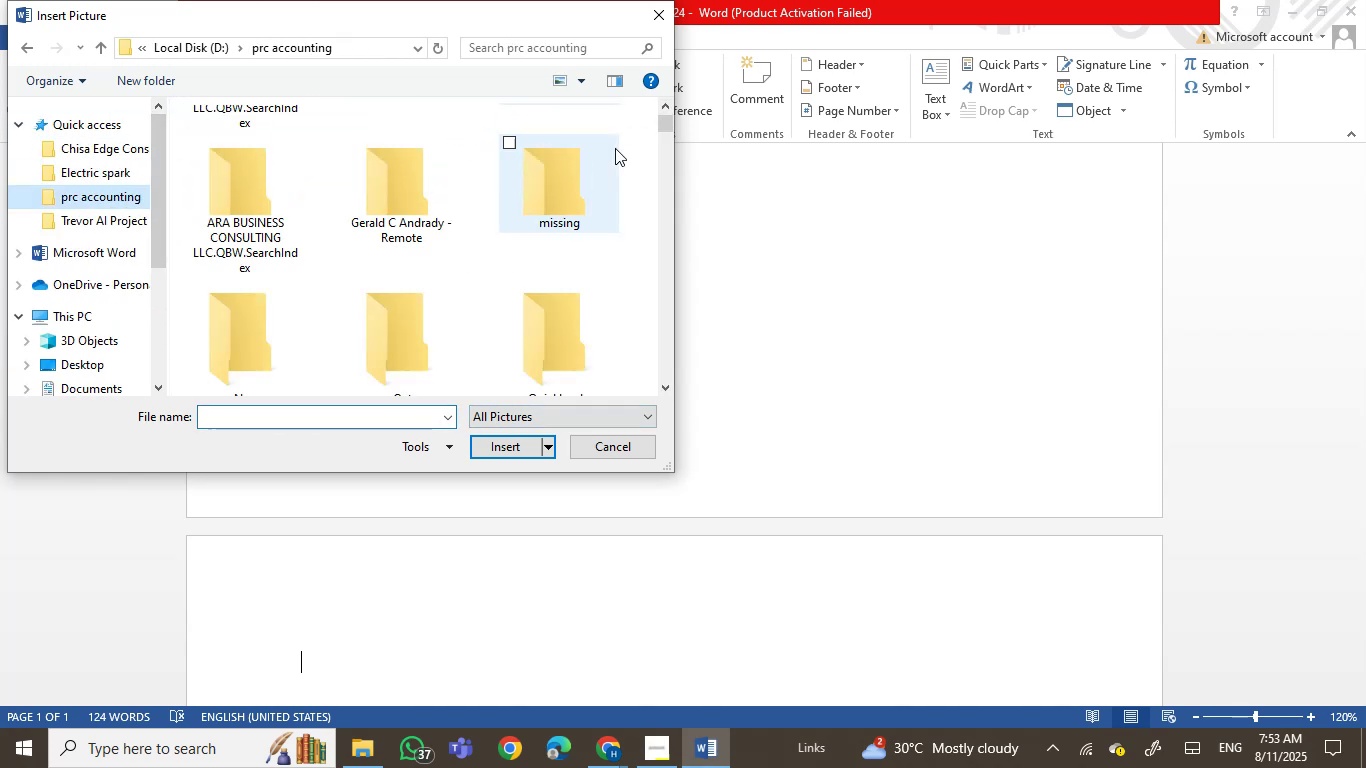 
left_click_drag(start_coordinate=[662, 122], to_coordinate=[654, 394])
 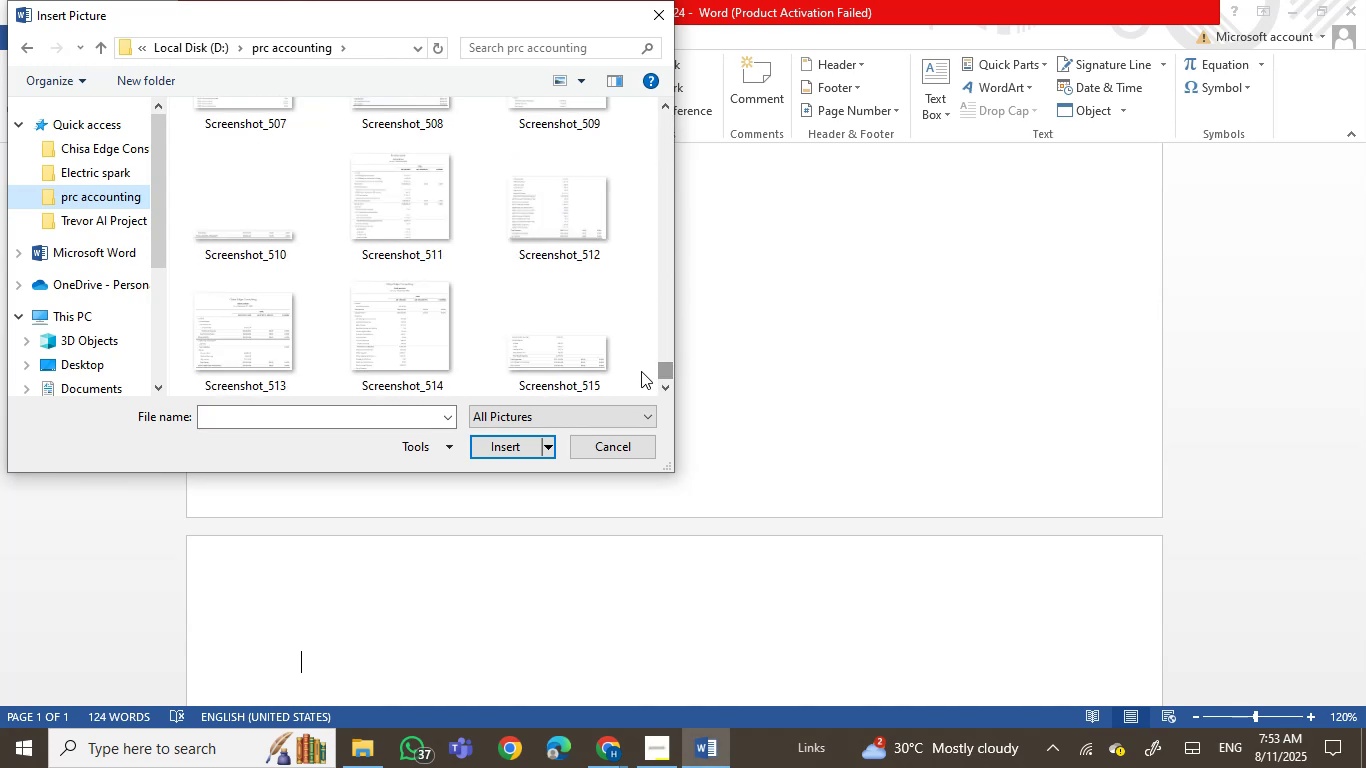 
left_click_drag(start_coordinate=[641, 367], to_coordinate=[237, 338])
 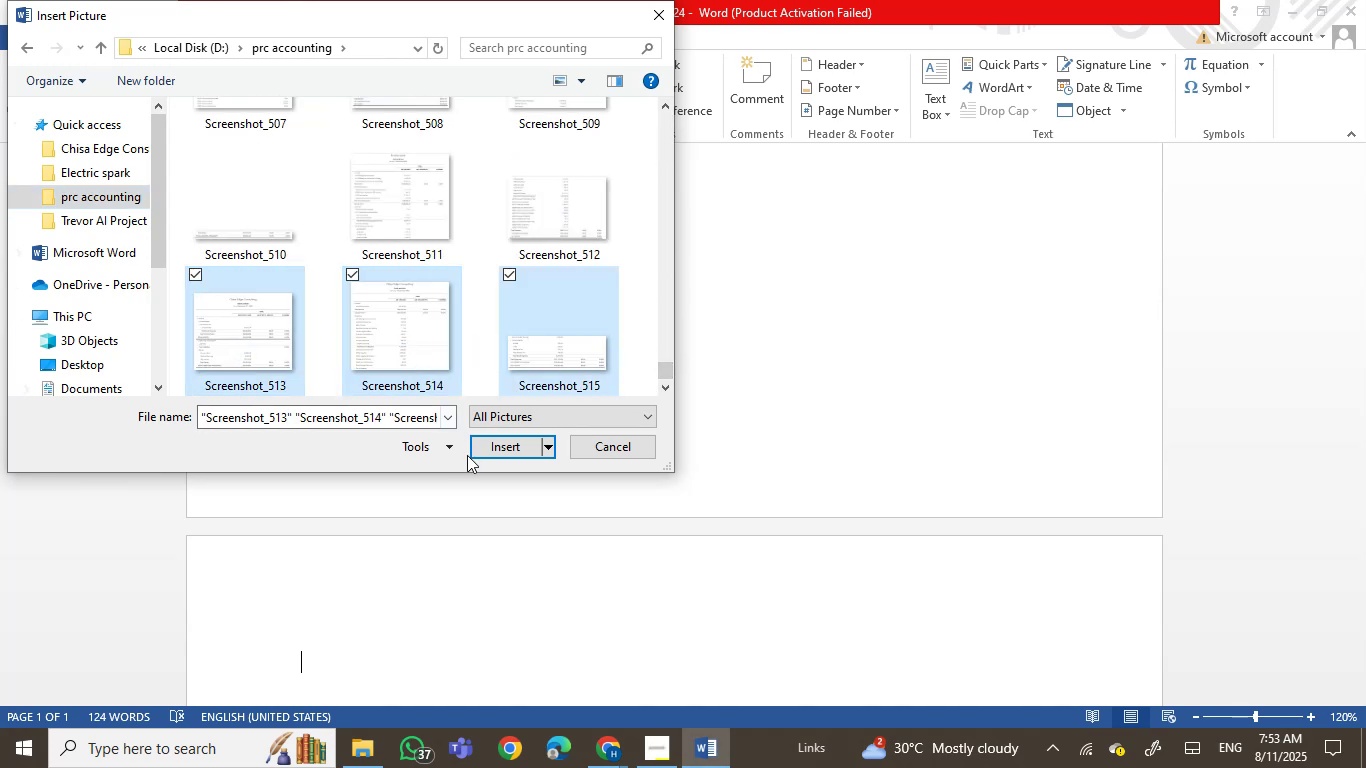 
left_click([496, 444])
 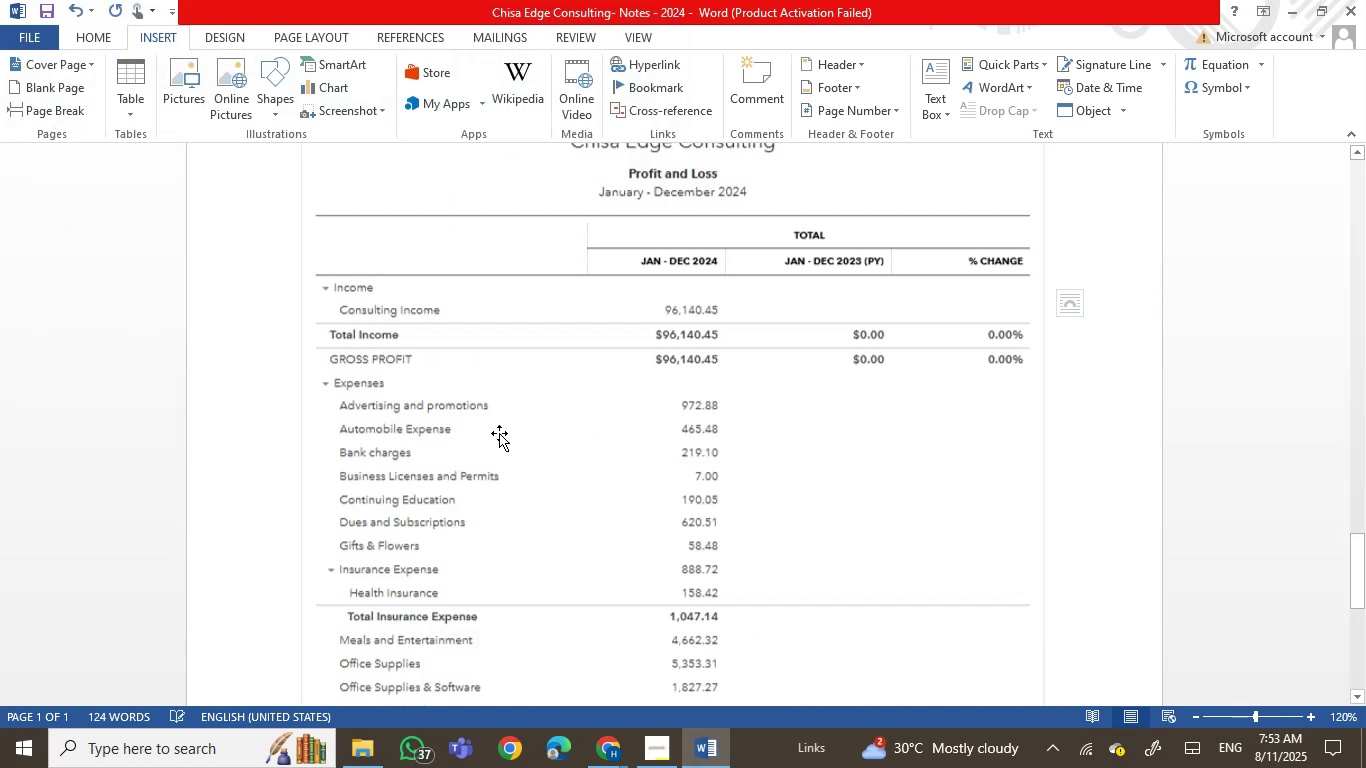 
scroll: coordinate [572, 398], scroll_direction: down, amount: 3.0
 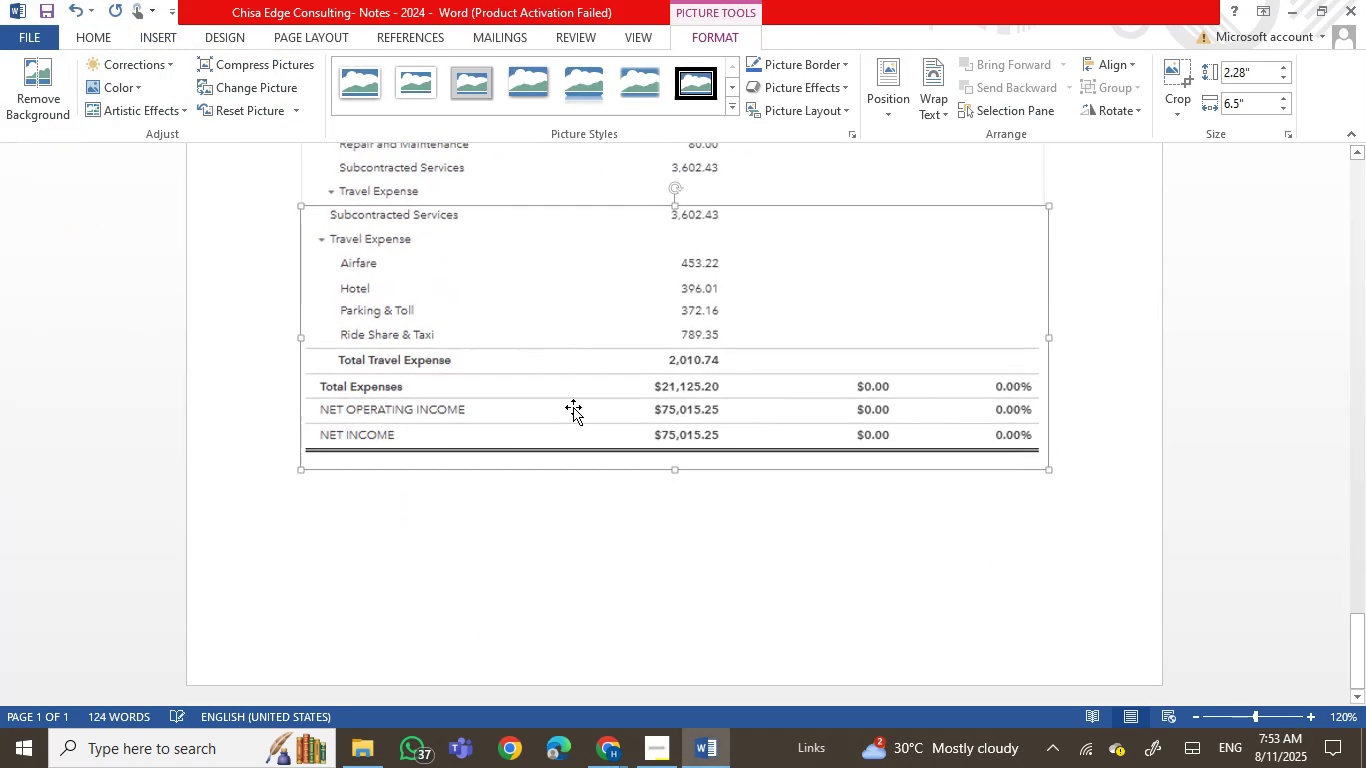 
scroll: coordinate [574, 409], scroll_direction: up, amount: 37.0
 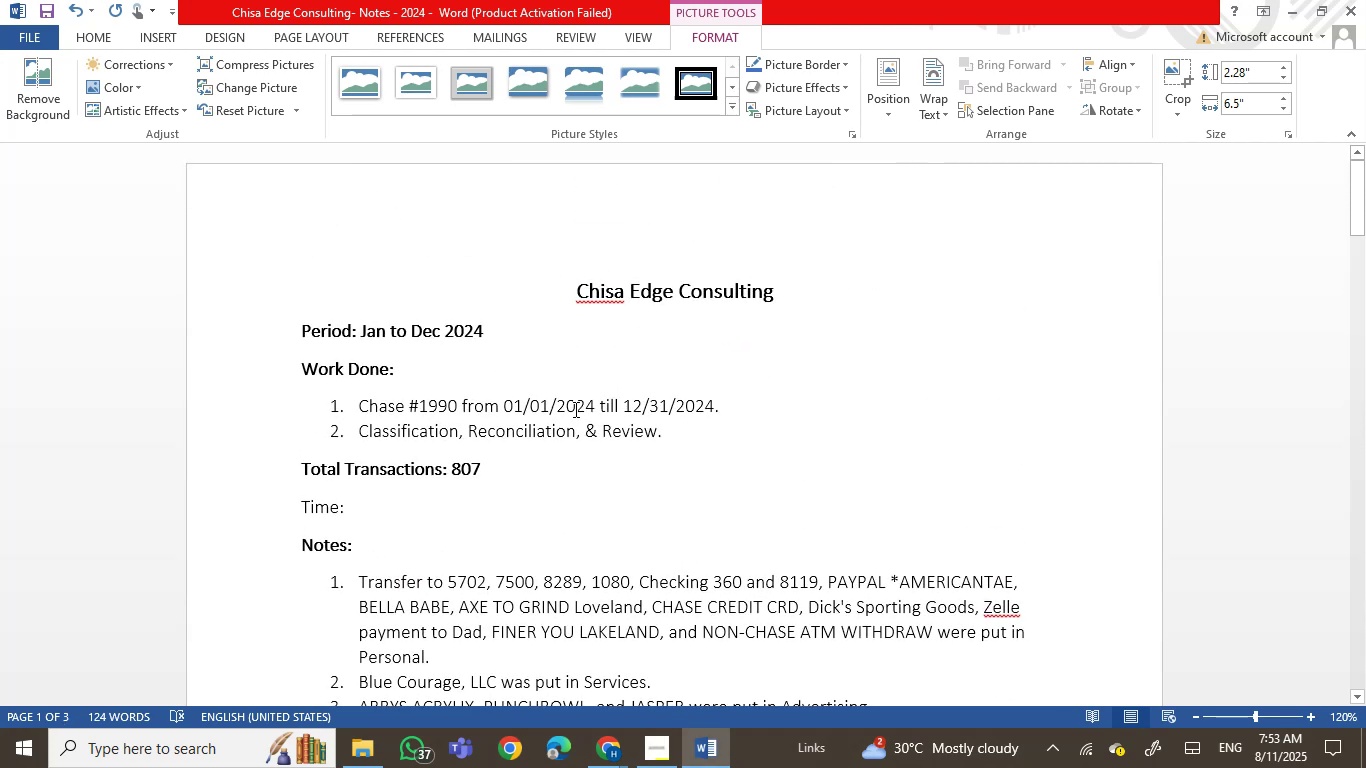 
scroll: coordinate [574, 409], scroll_direction: down, amount: 55.0
 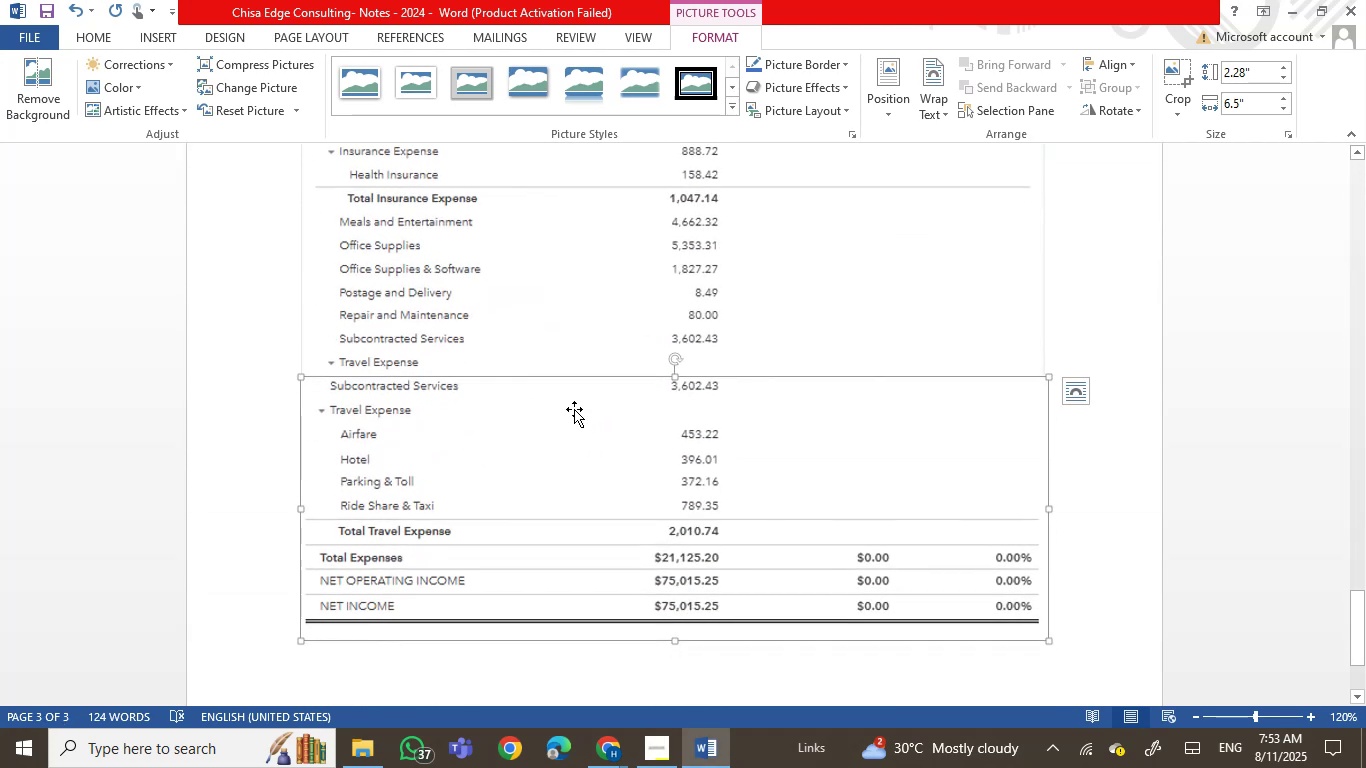 
scroll: coordinate [1108, 511], scroll_direction: up, amount: 50.0
 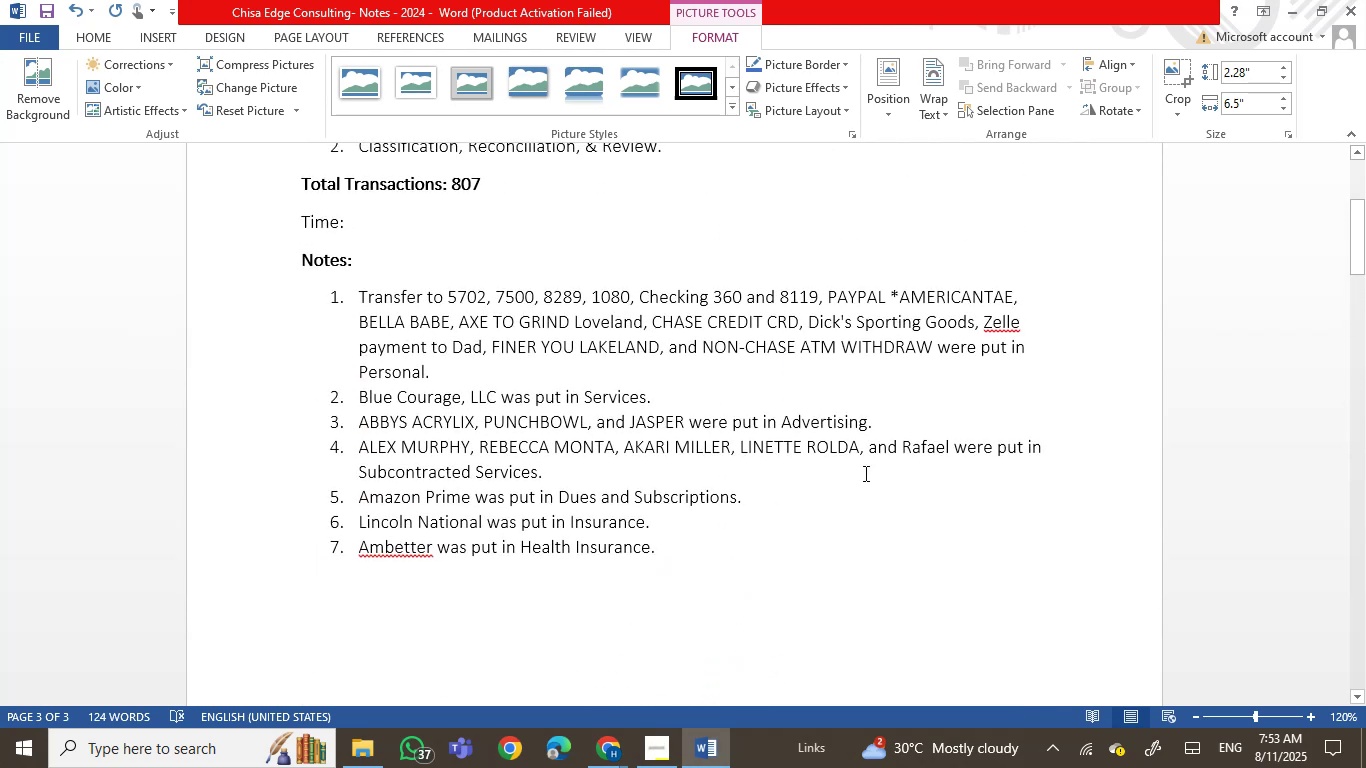 
left_click([843, 463])
 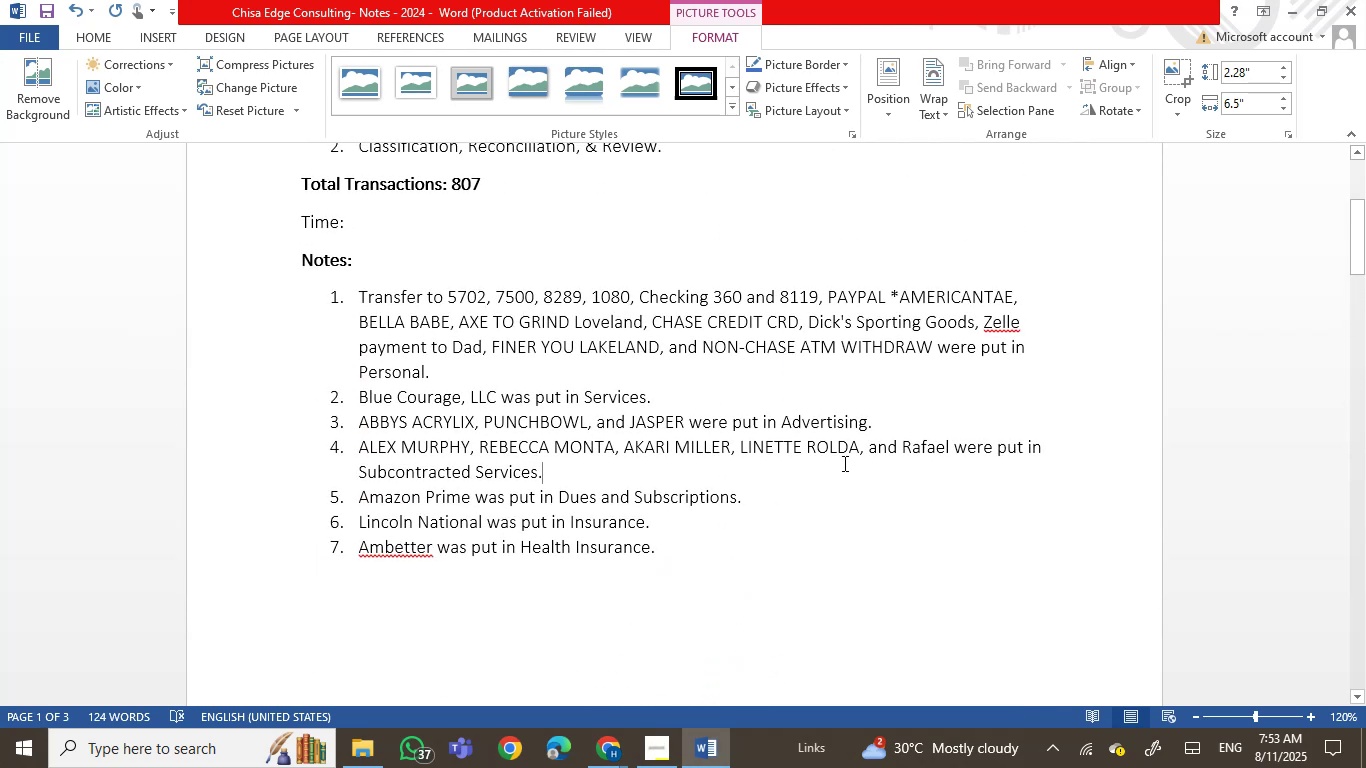 
key(Control+S)
 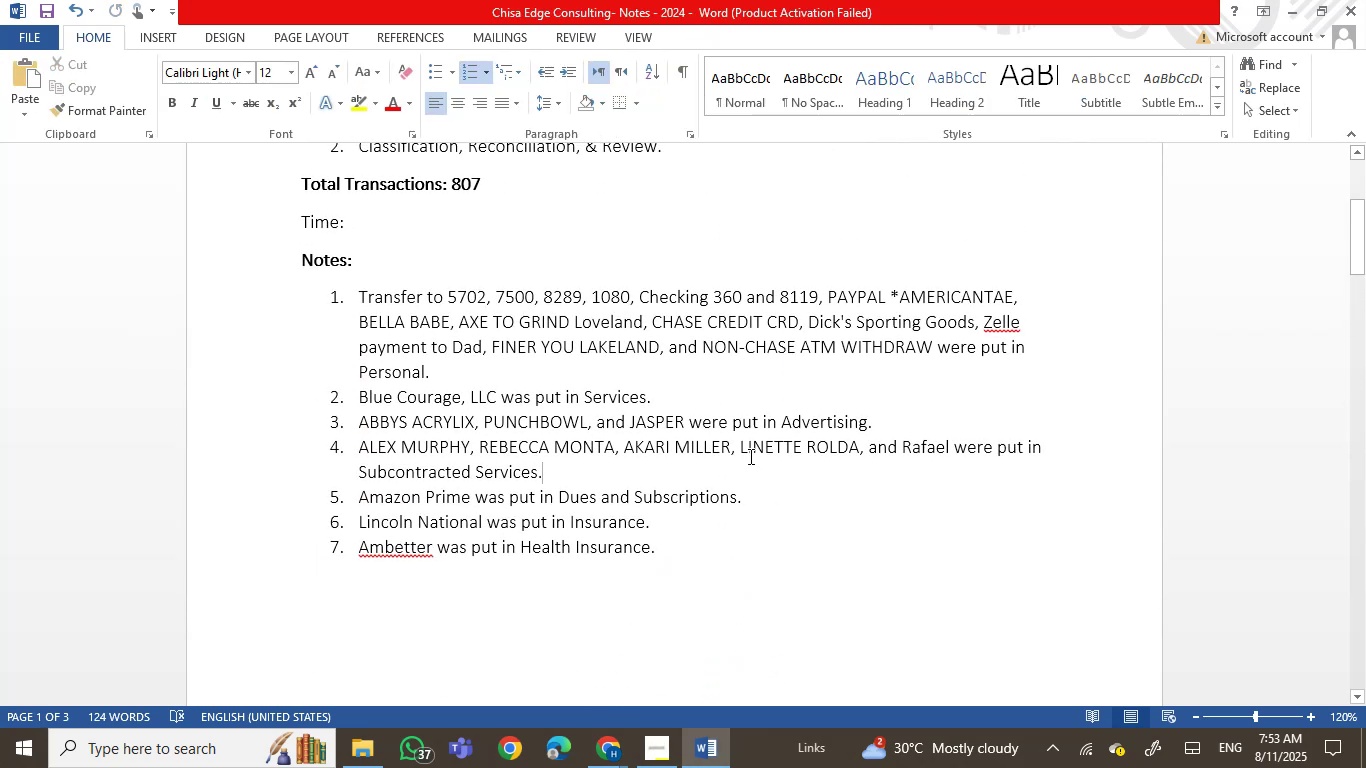 
scroll: coordinate [706, 452], scroll_direction: up, amount: 4.0
 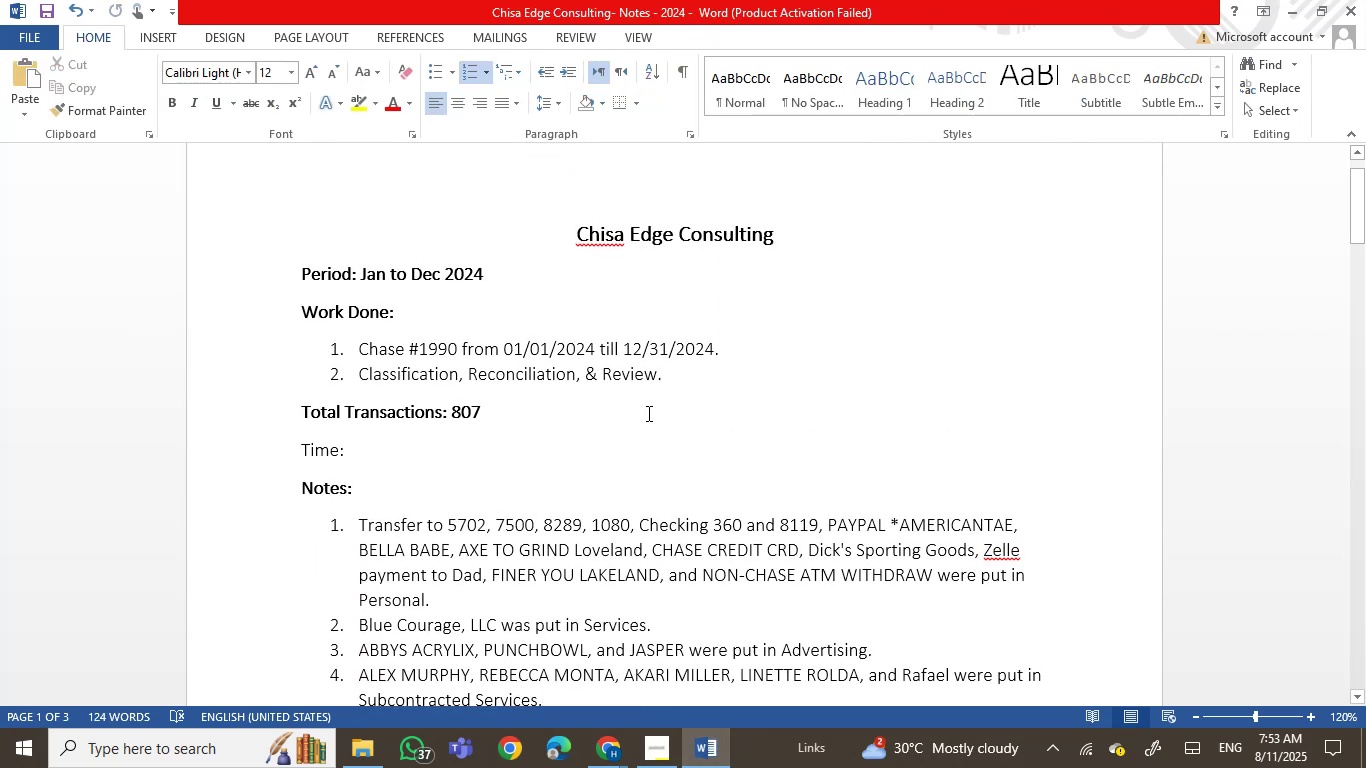 
left_click([715, 735])
 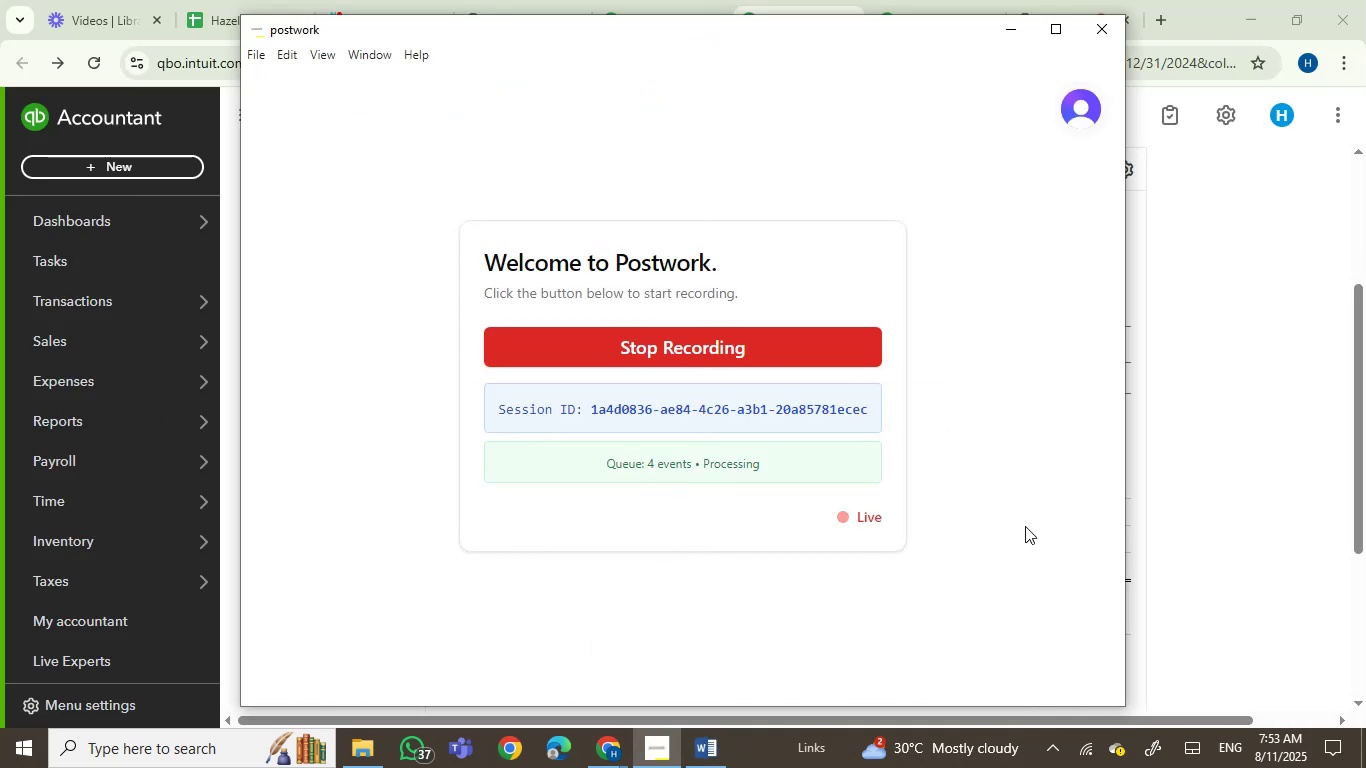 
left_click([1210, 514])
 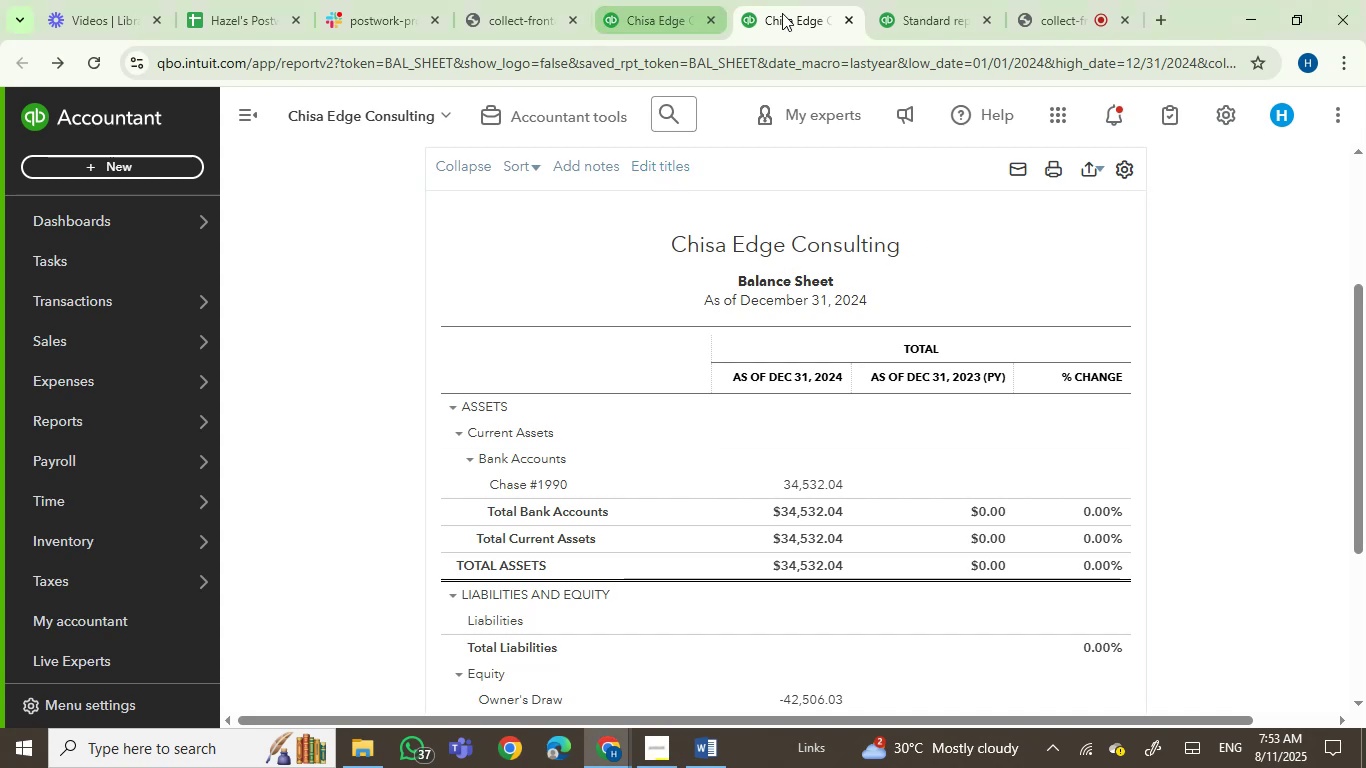 
left_click([909, 0])
 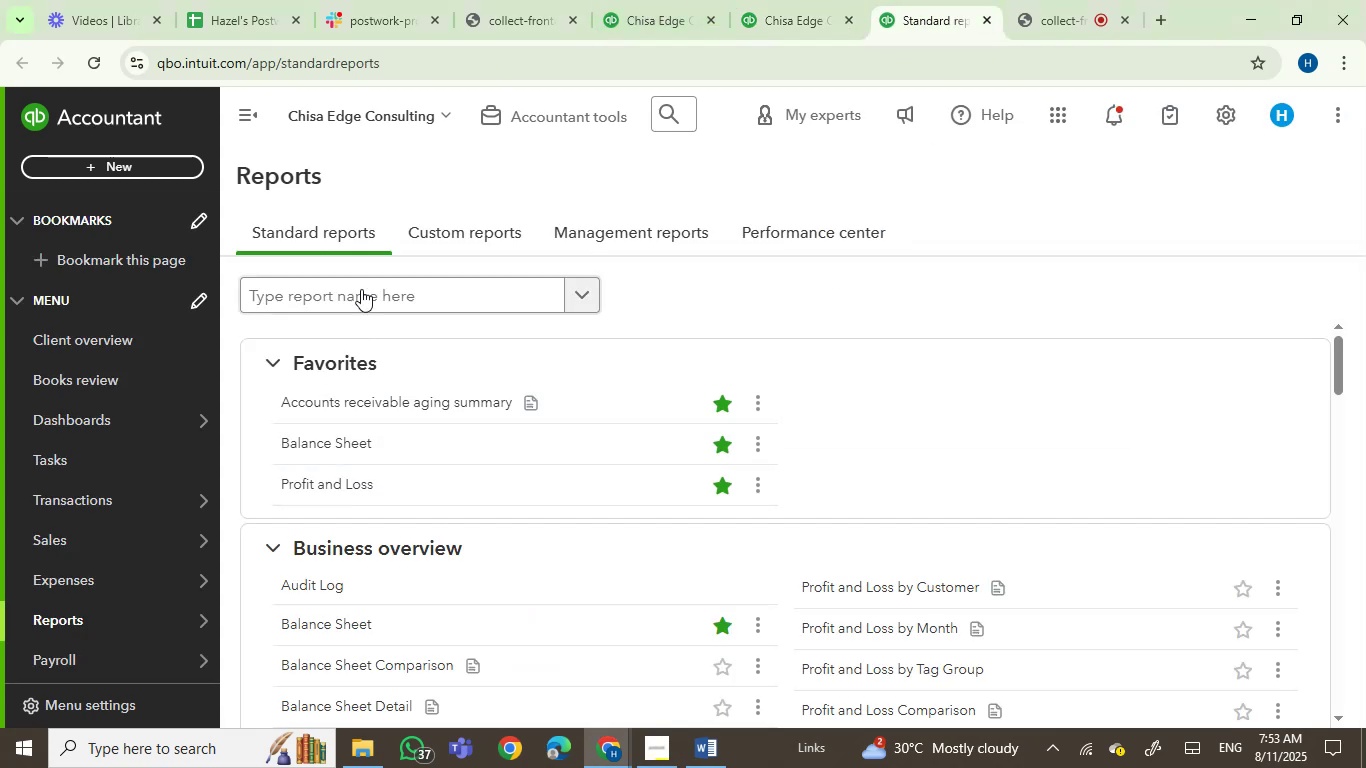 
left_click([357, 288])
 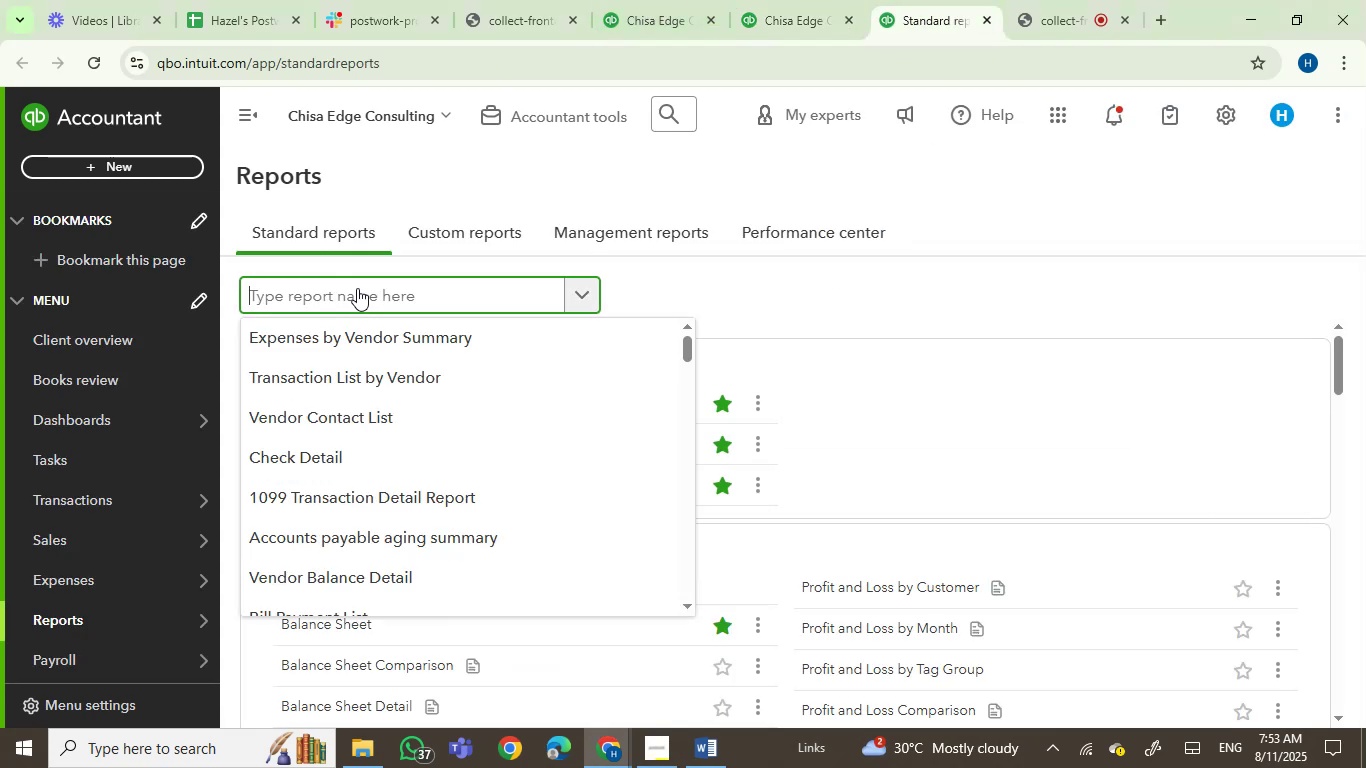 
type(ledg)
 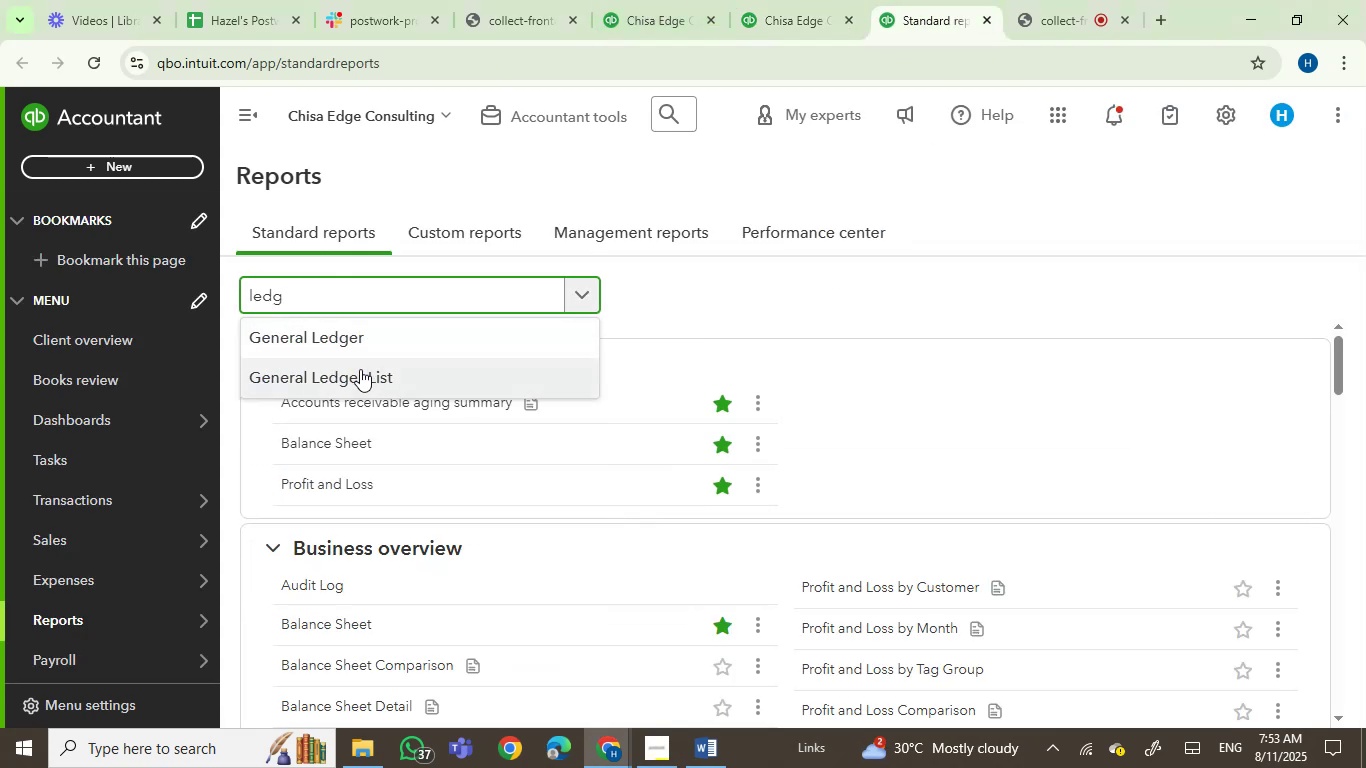 
left_click([347, 330])
 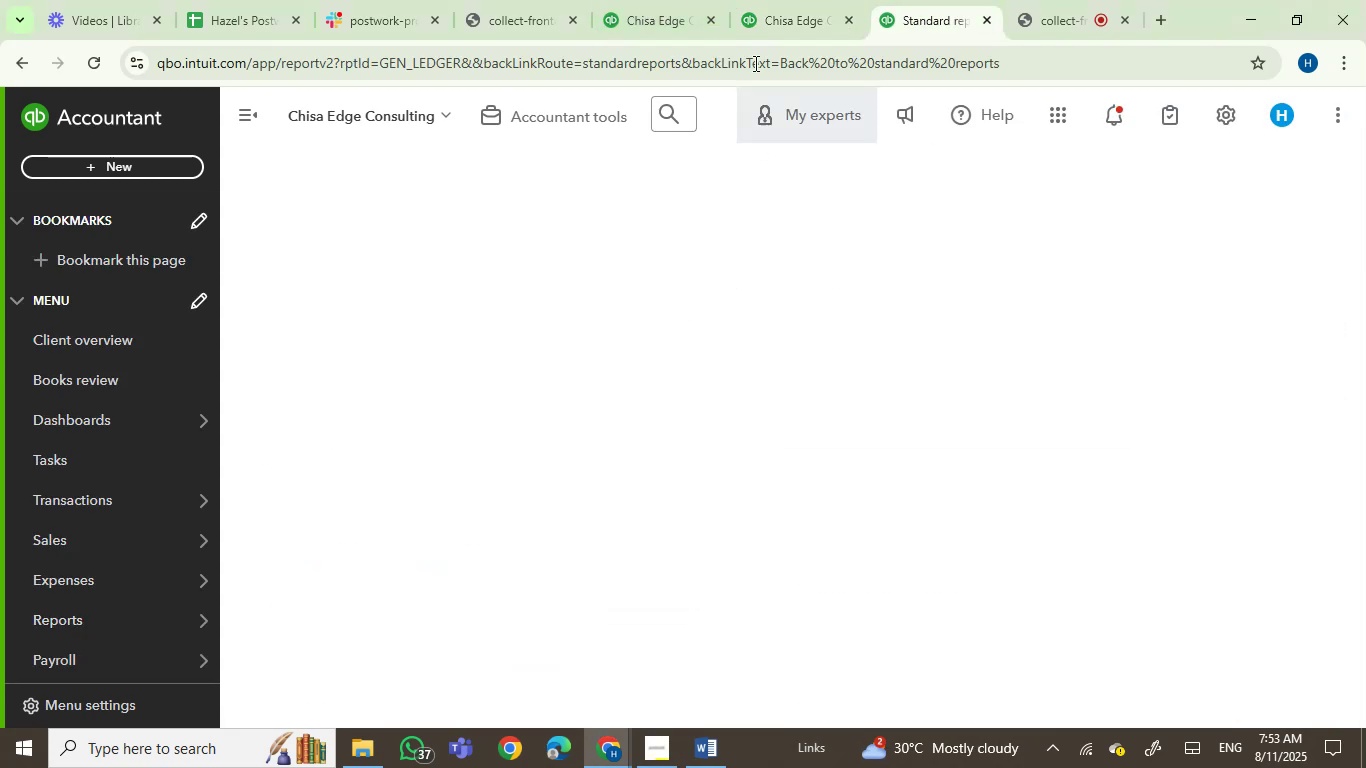 
left_click([770, 0])
 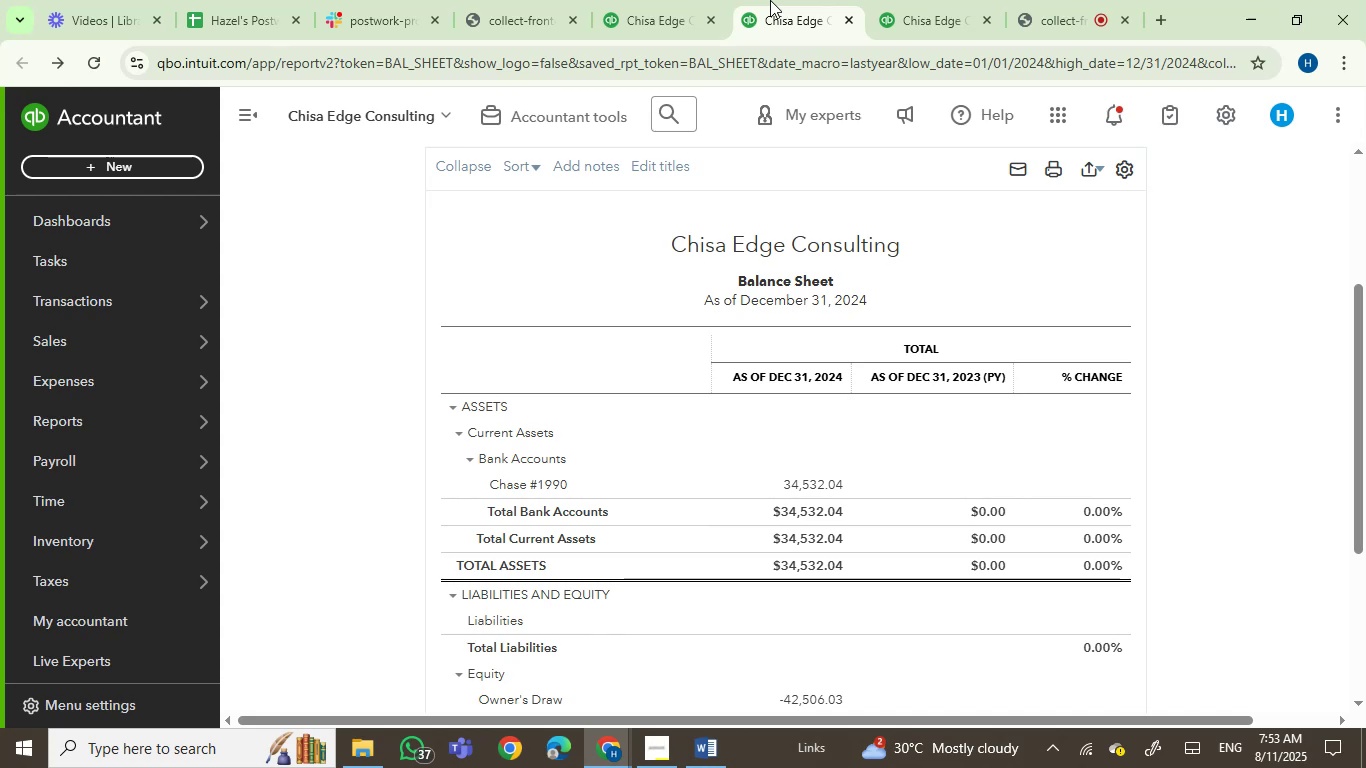 
left_click([1092, 0])
 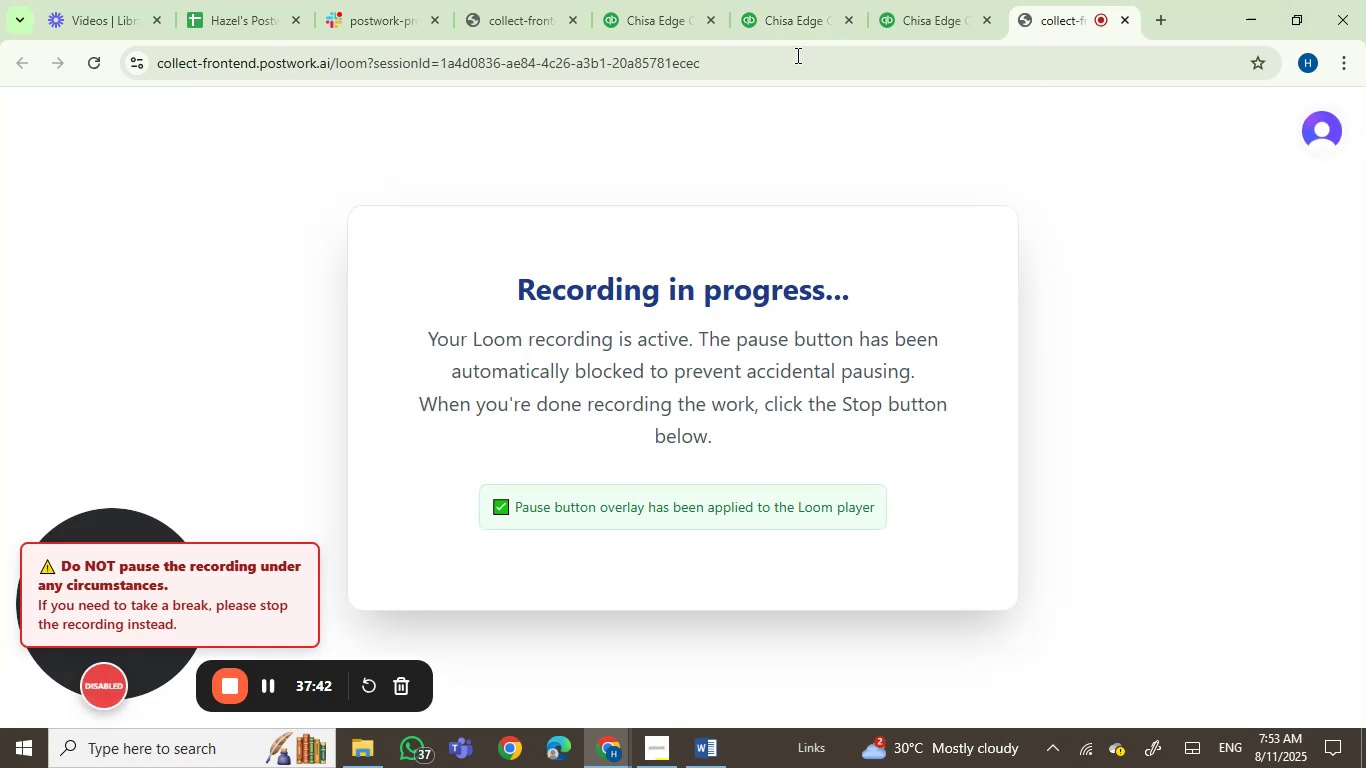 
left_click([766, 8])
 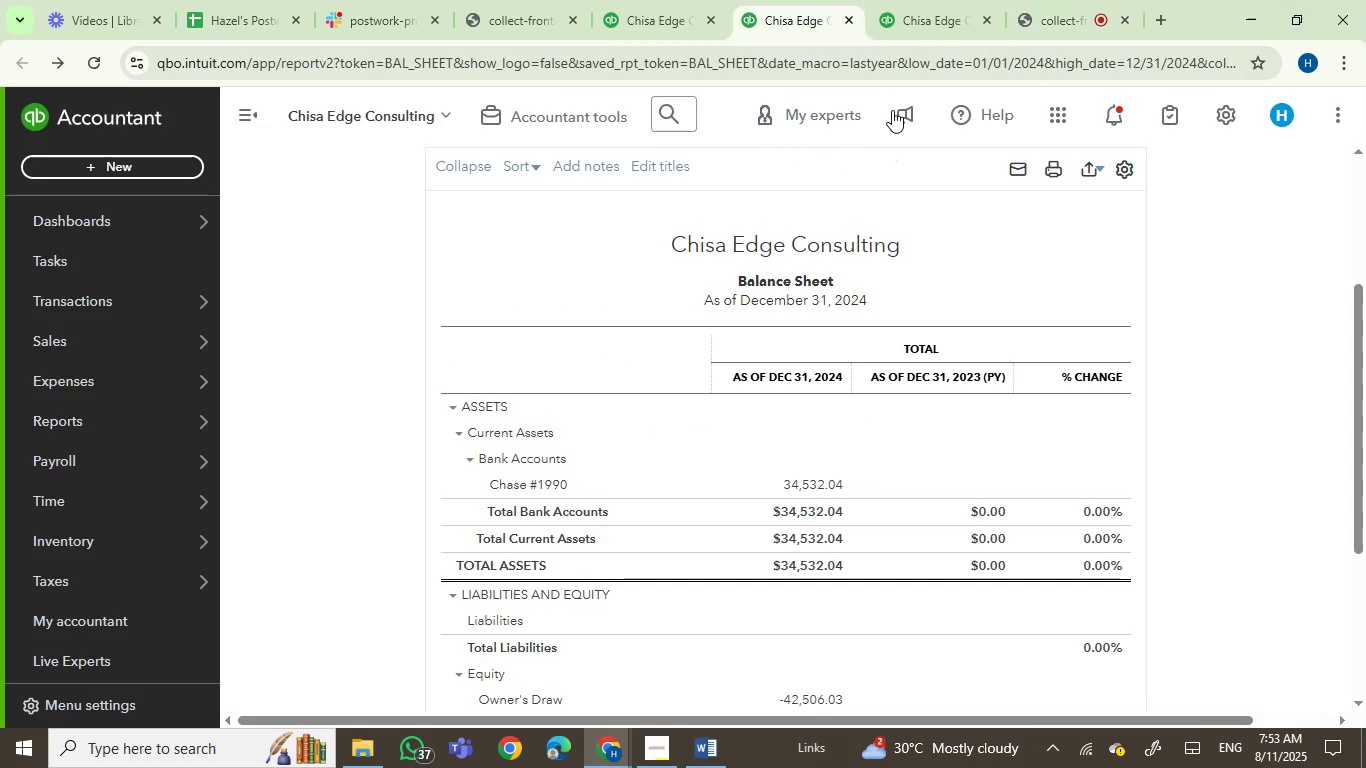 
left_click([903, 32])
 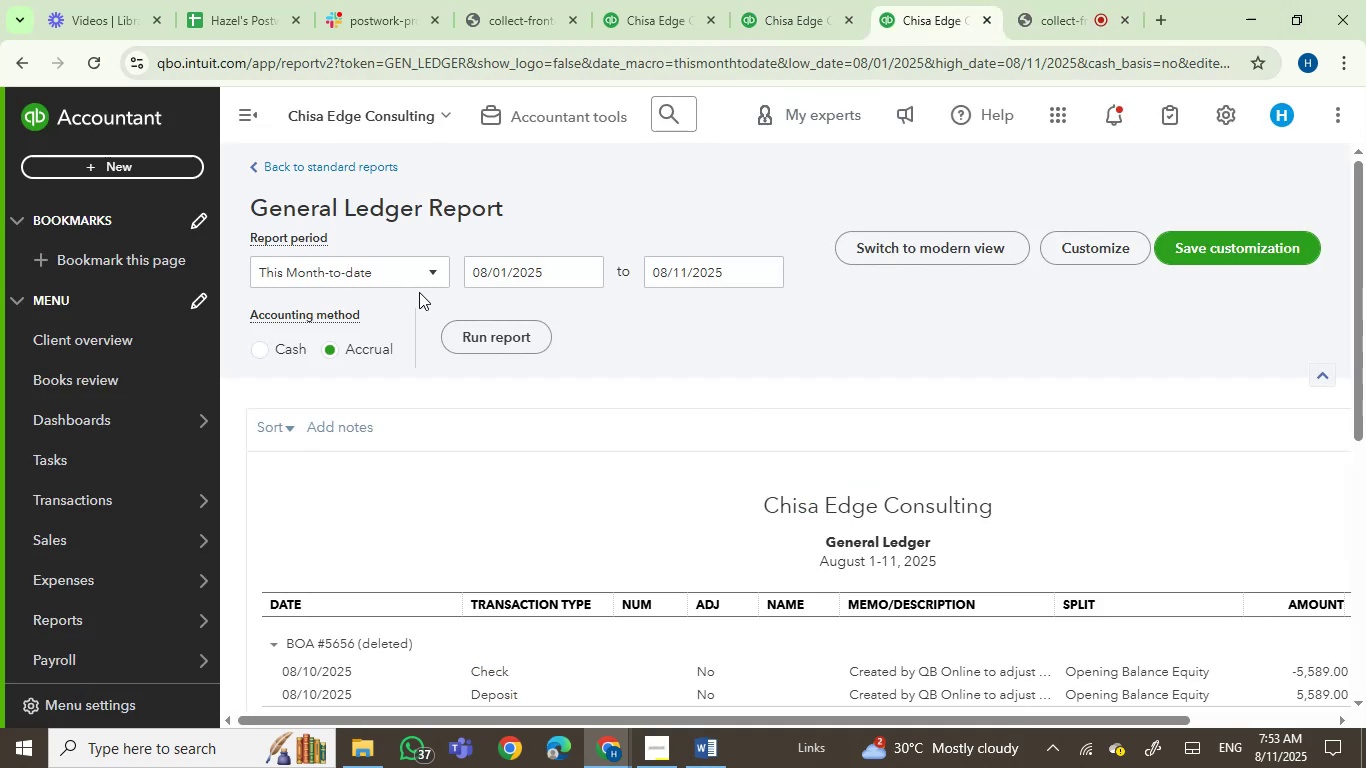 
left_click([418, 268])
 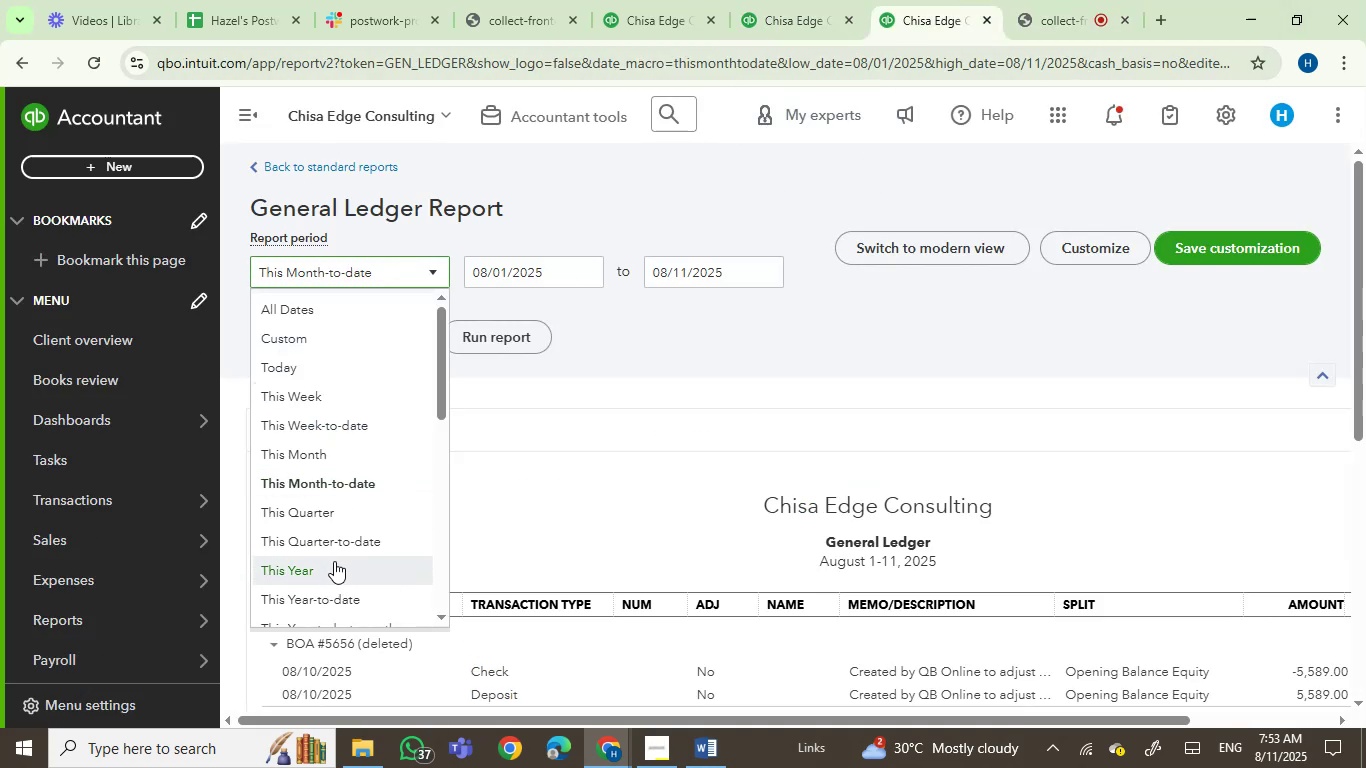 
scroll: coordinate [333, 565], scroll_direction: down, amount: 2.0
 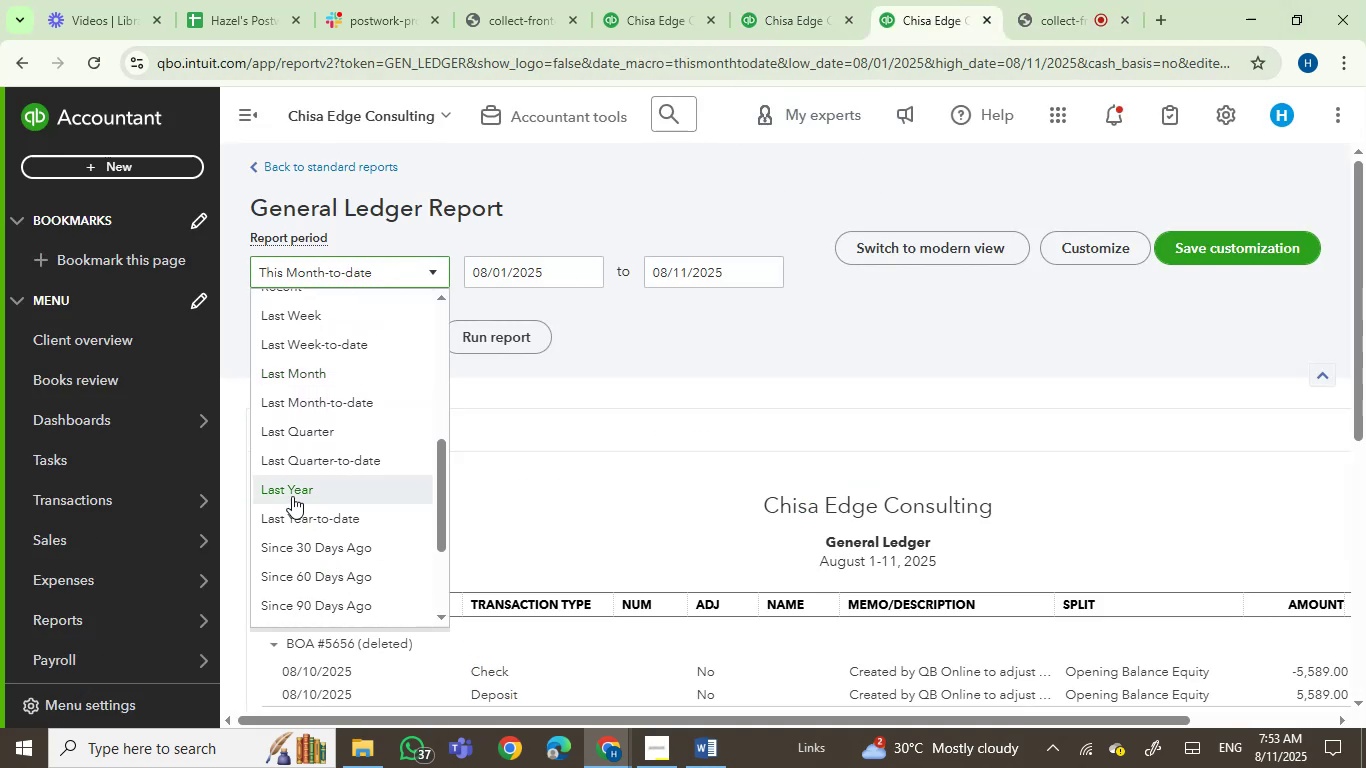 
left_click([293, 484])
 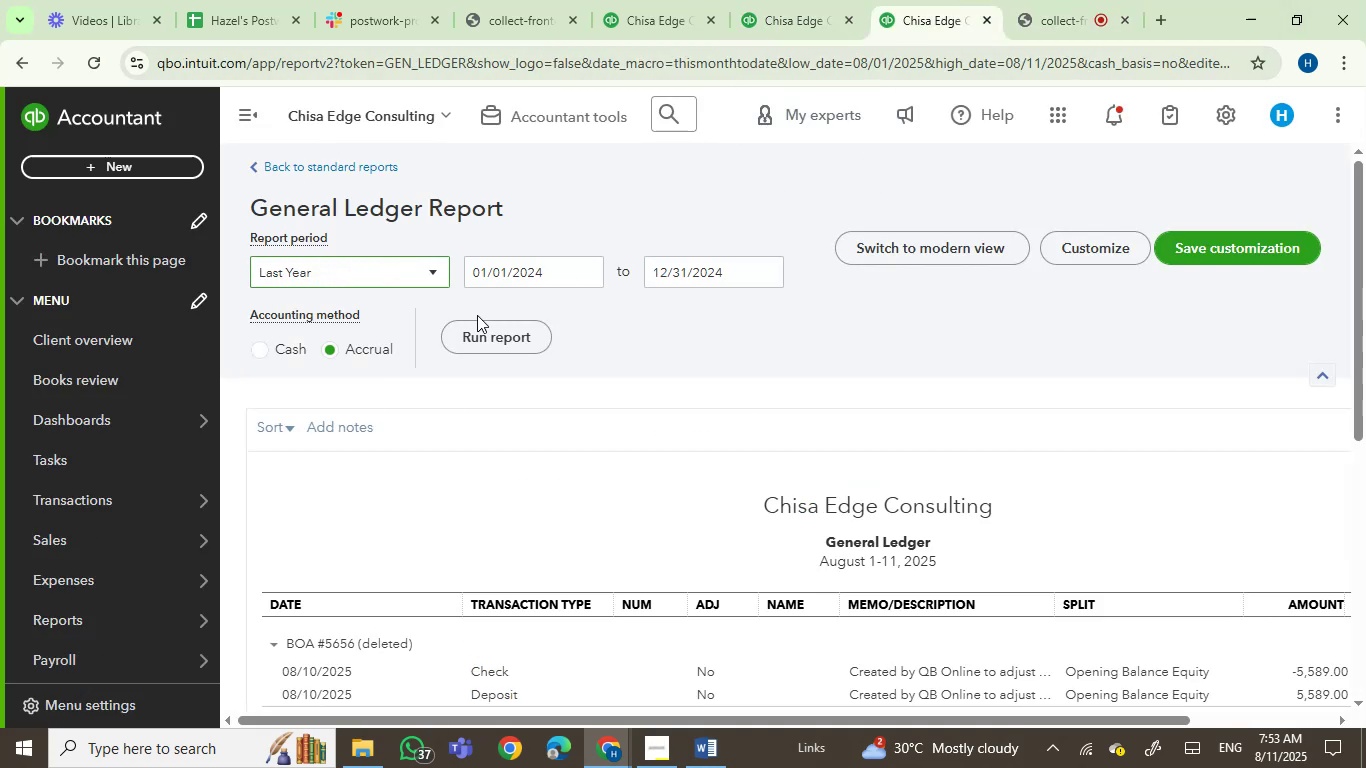 
left_click([478, 339])
 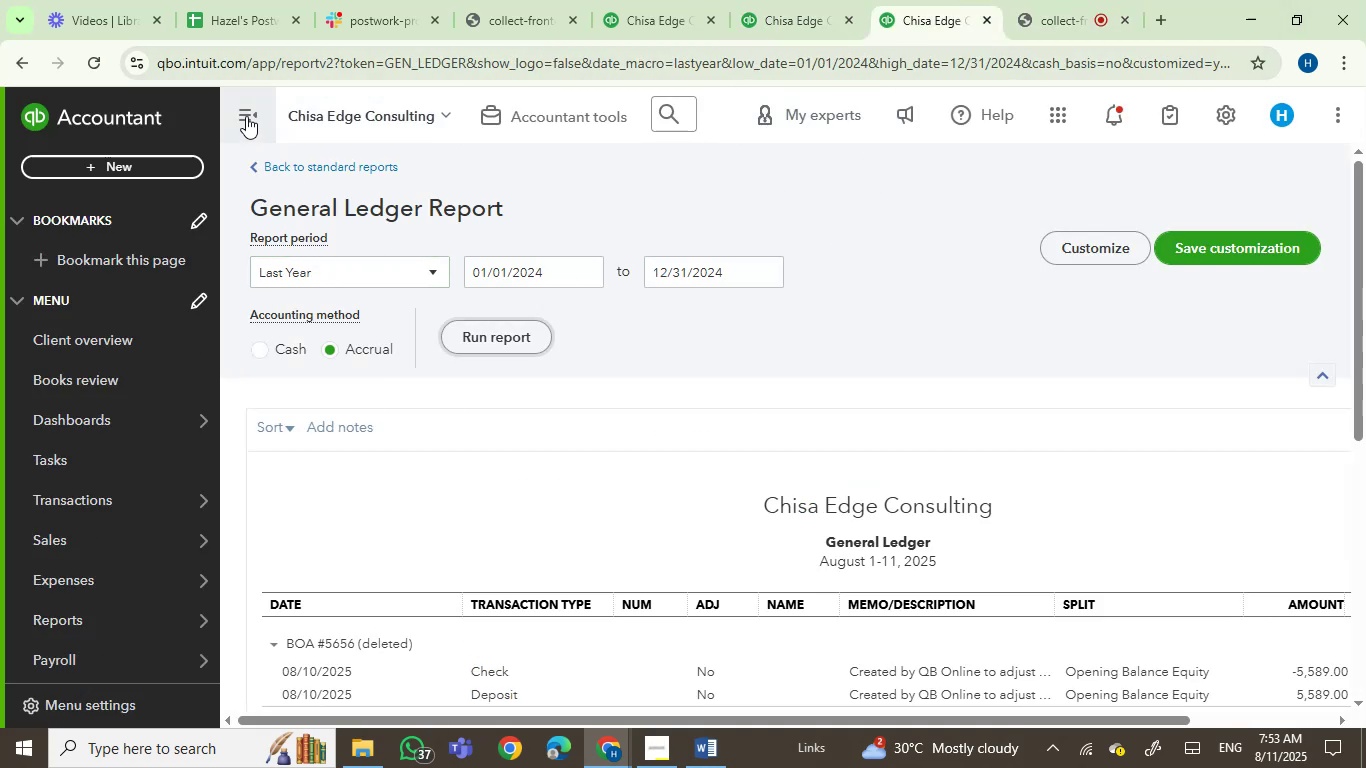 
left_click([248, 107])
 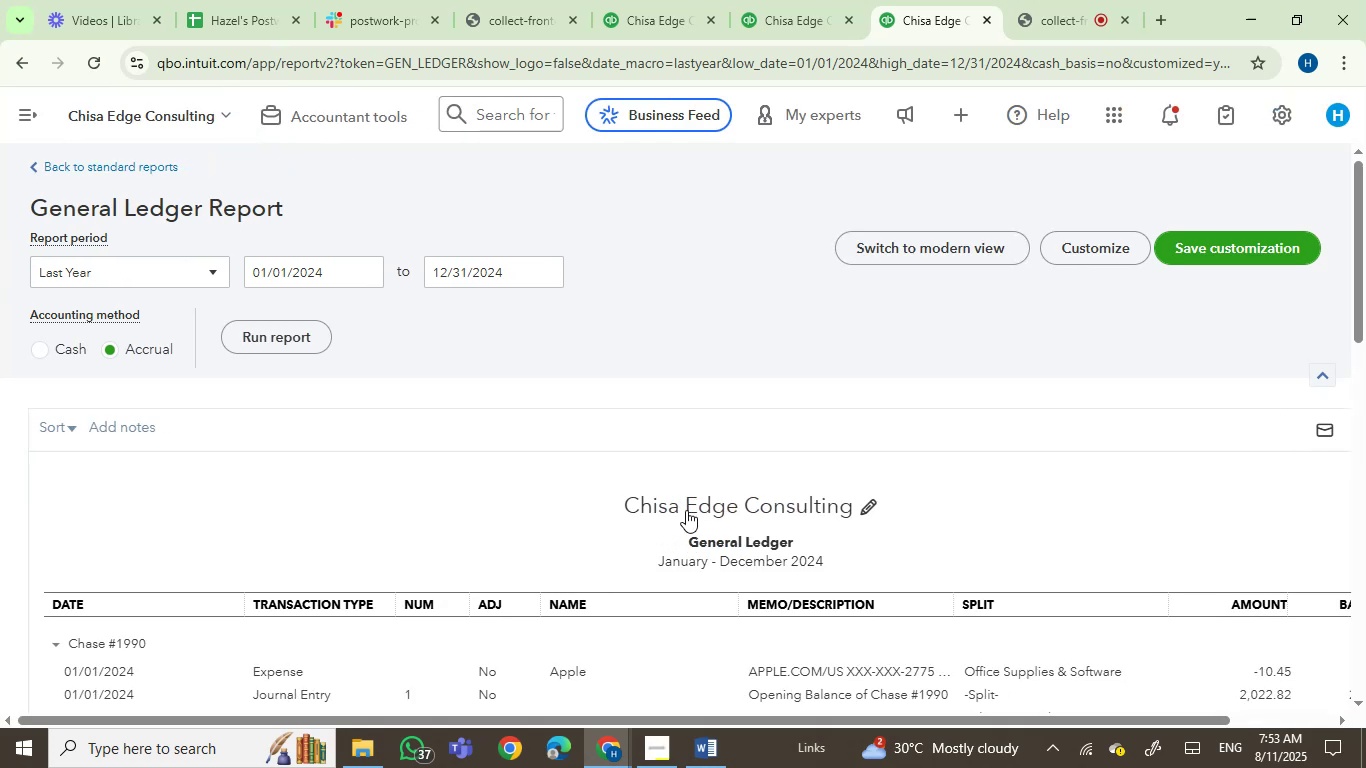 
wait(8.11)
 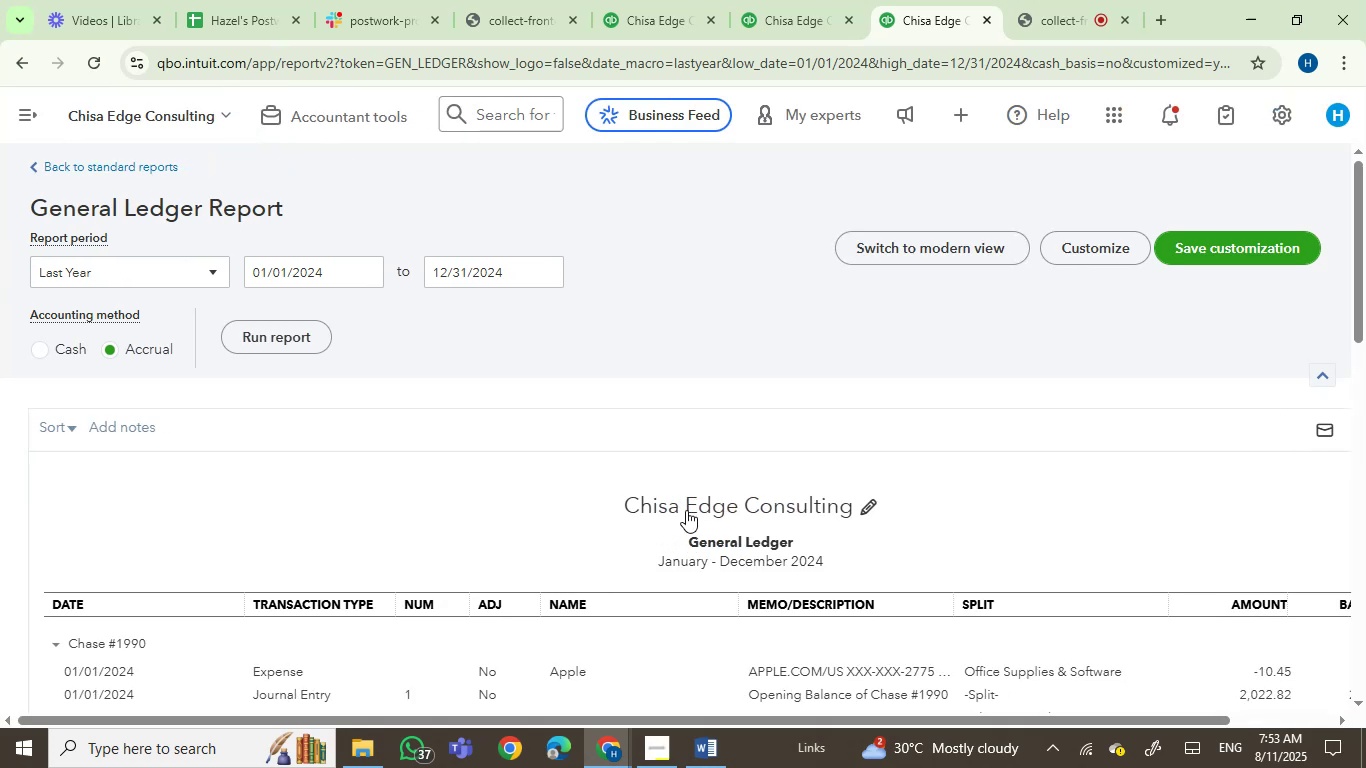 
left_click_drag(start_coordinate=[1000, 720], to_coordinate=[1215, 747])
 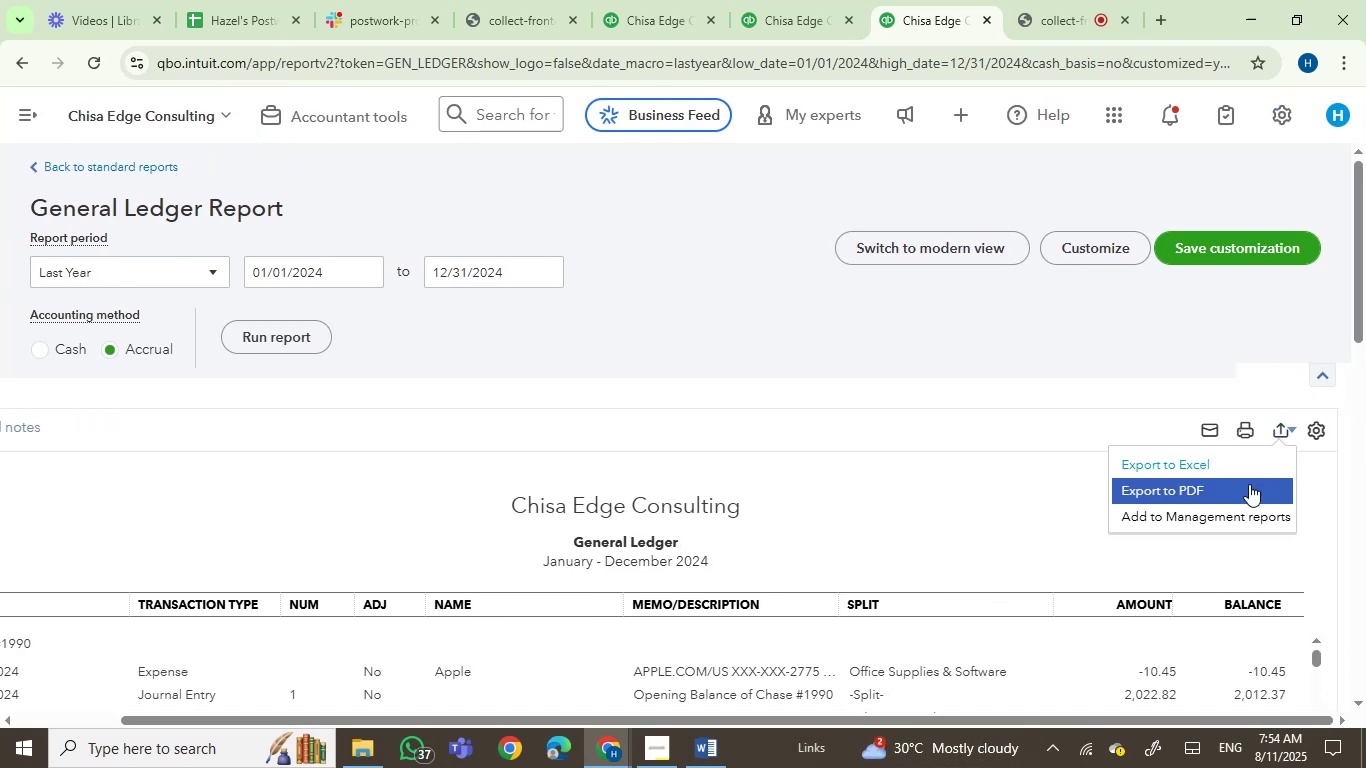 
left_click([1209, 471])
 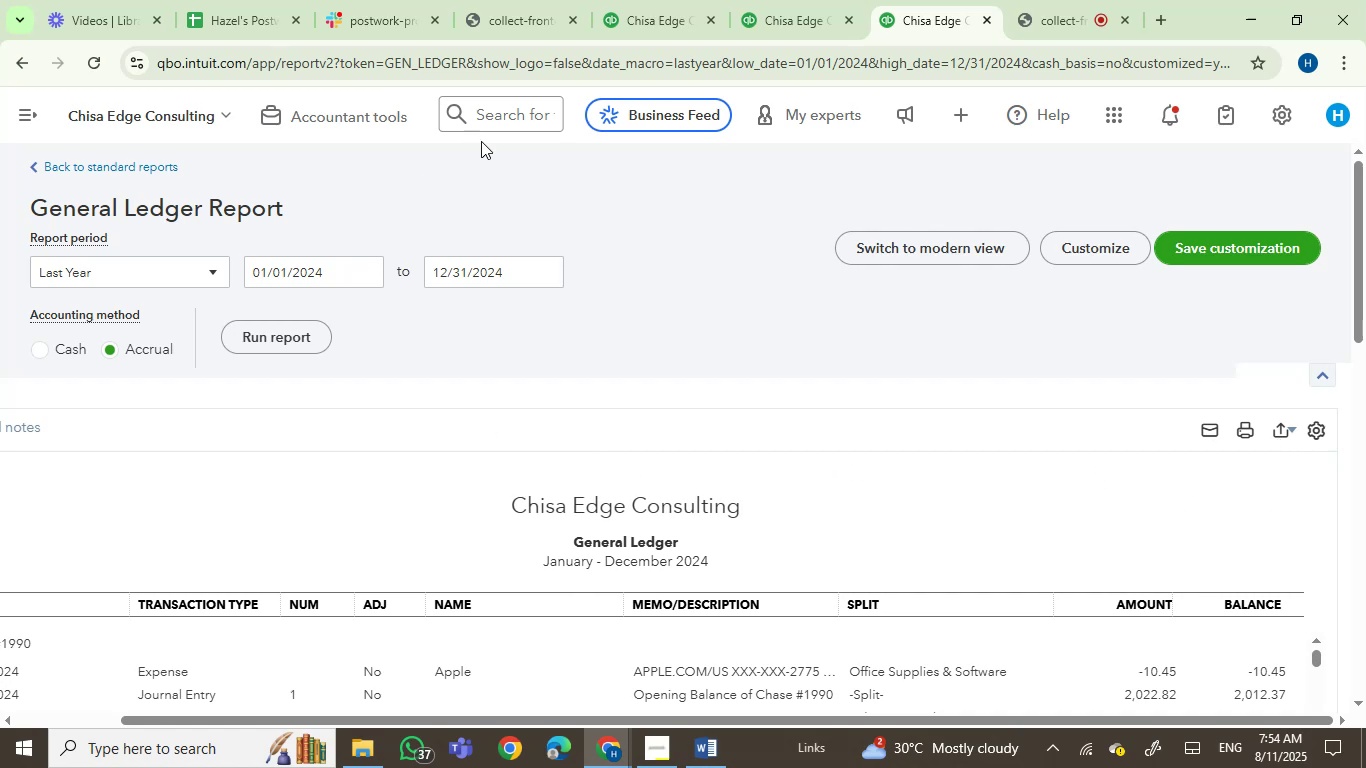 
left_click([810, 0])
 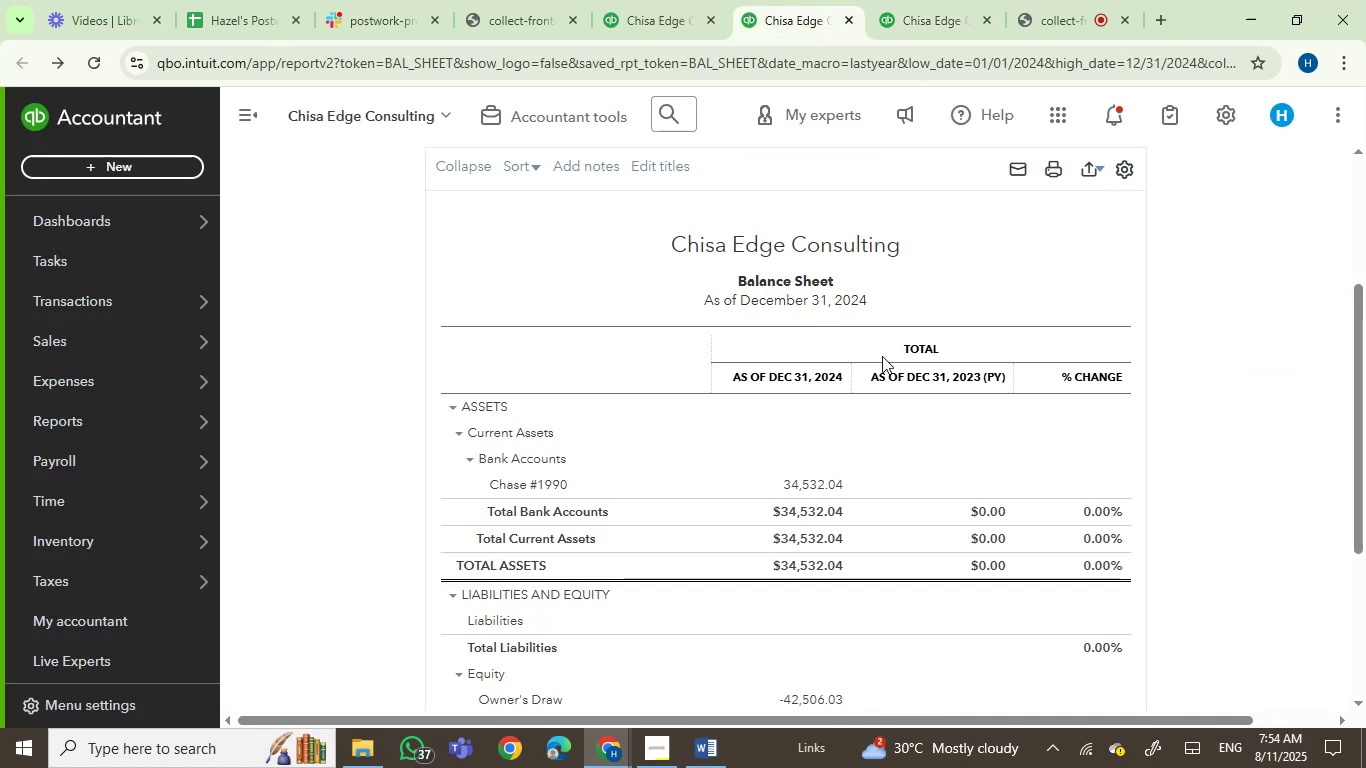 
scroll: coordinate [1178, 535], scroll_direction: up, amount: 3.0
 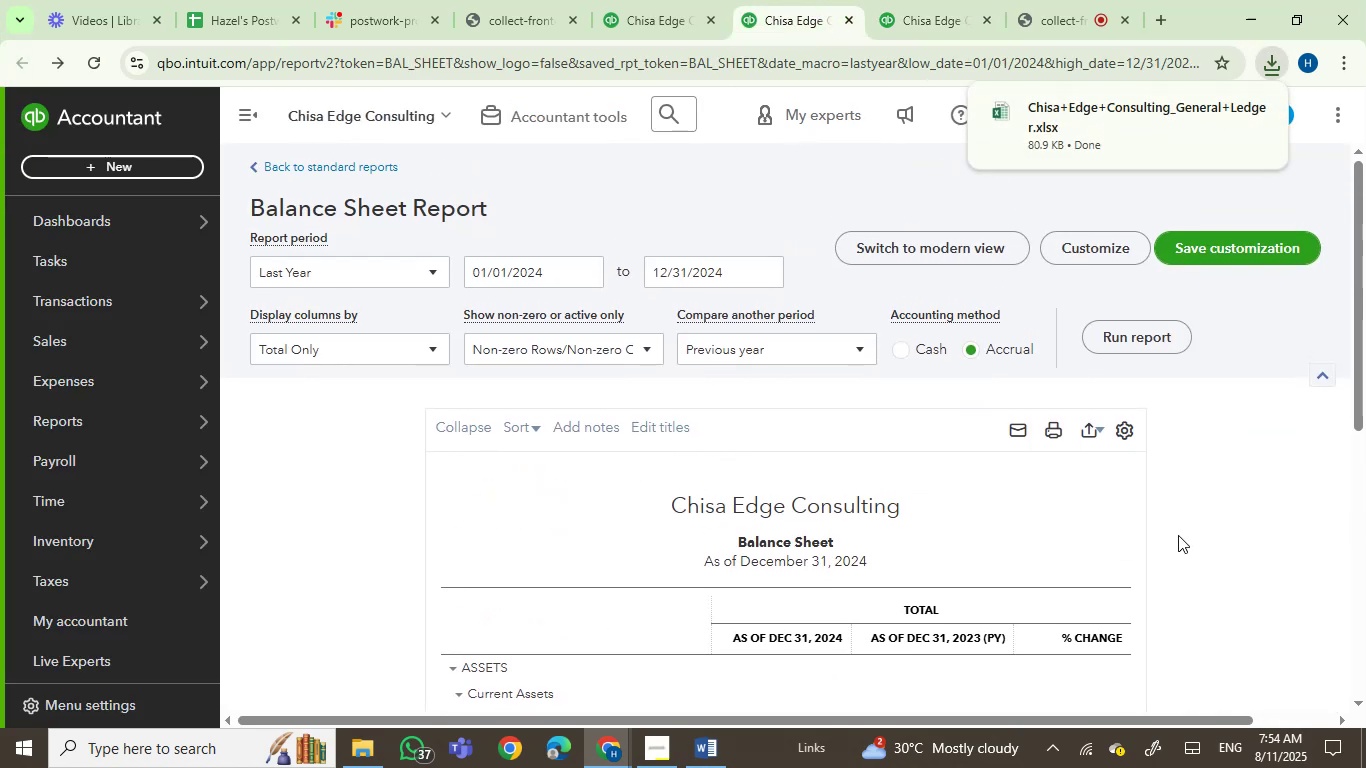 
wait(6.51)
 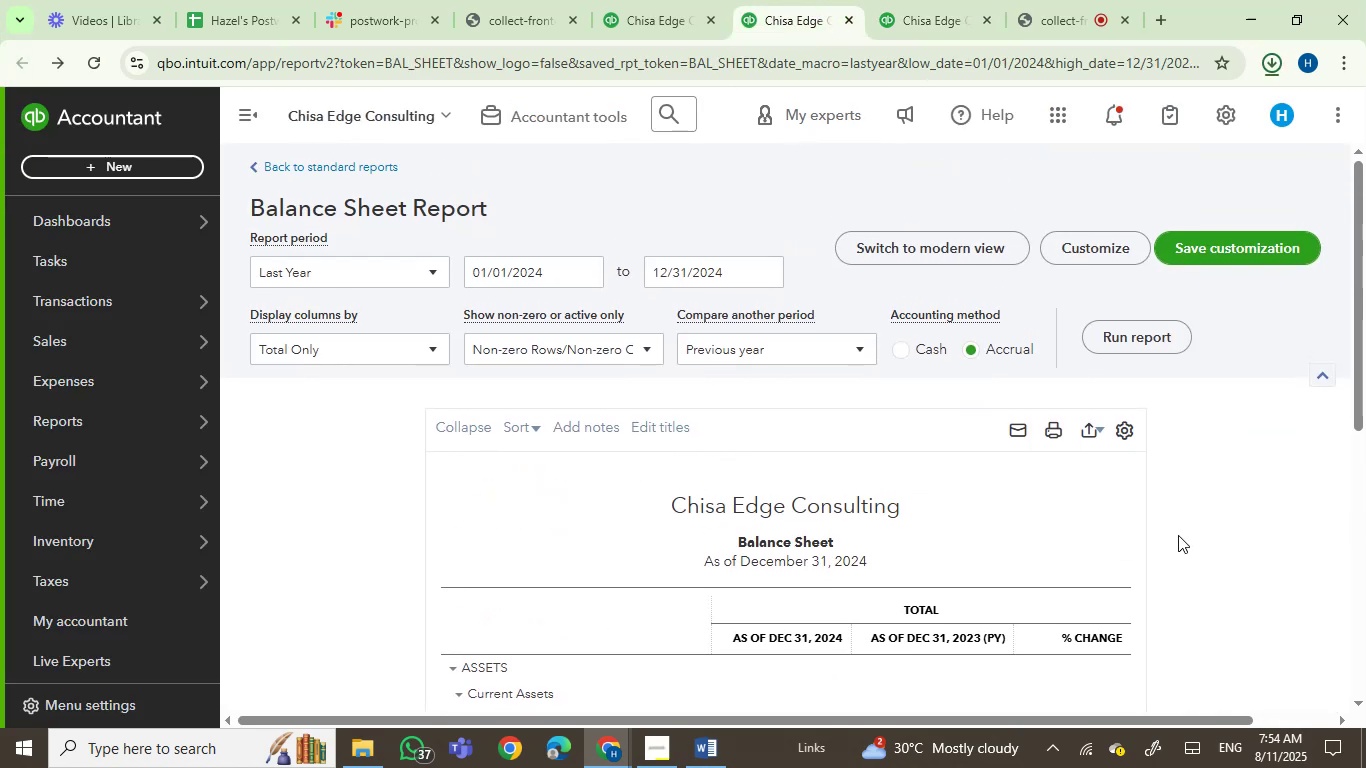 
left_click([1101, 433])
 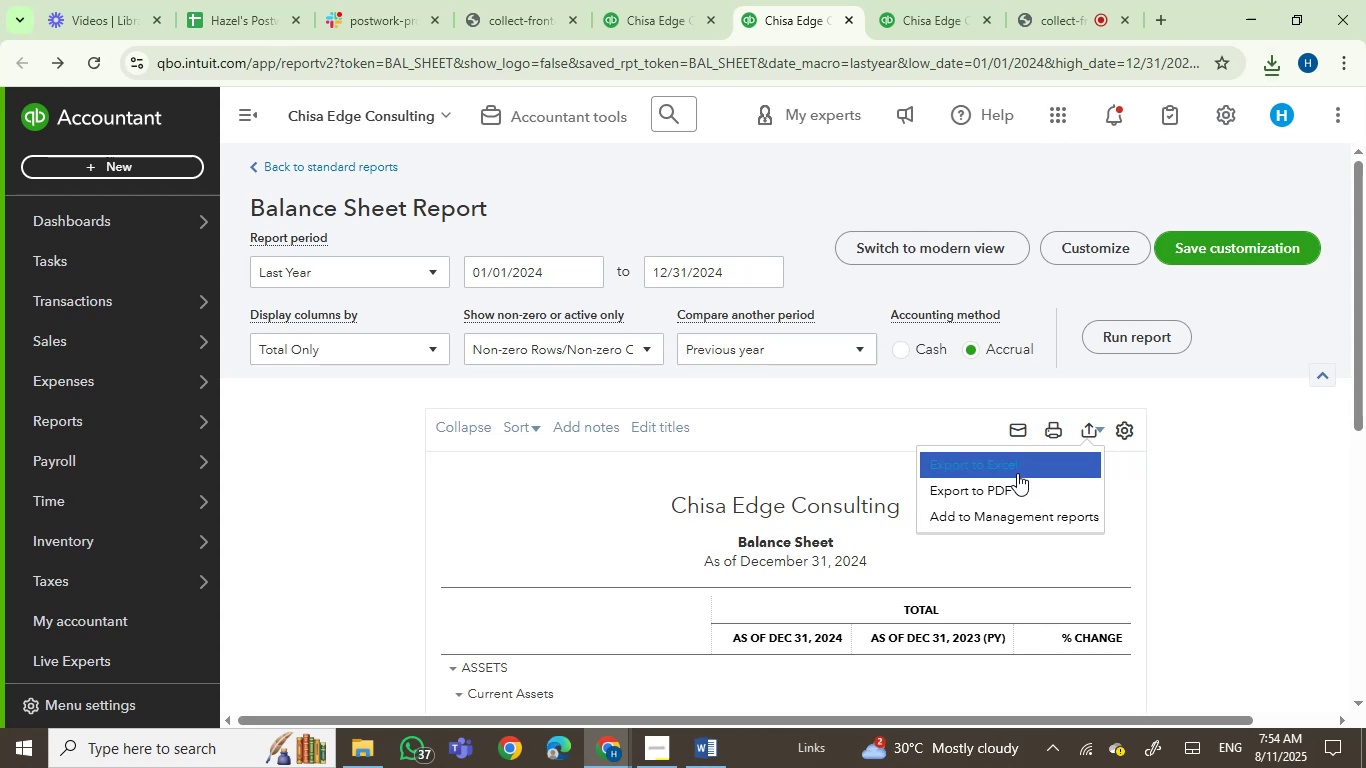 
left_click([1017, 473])
 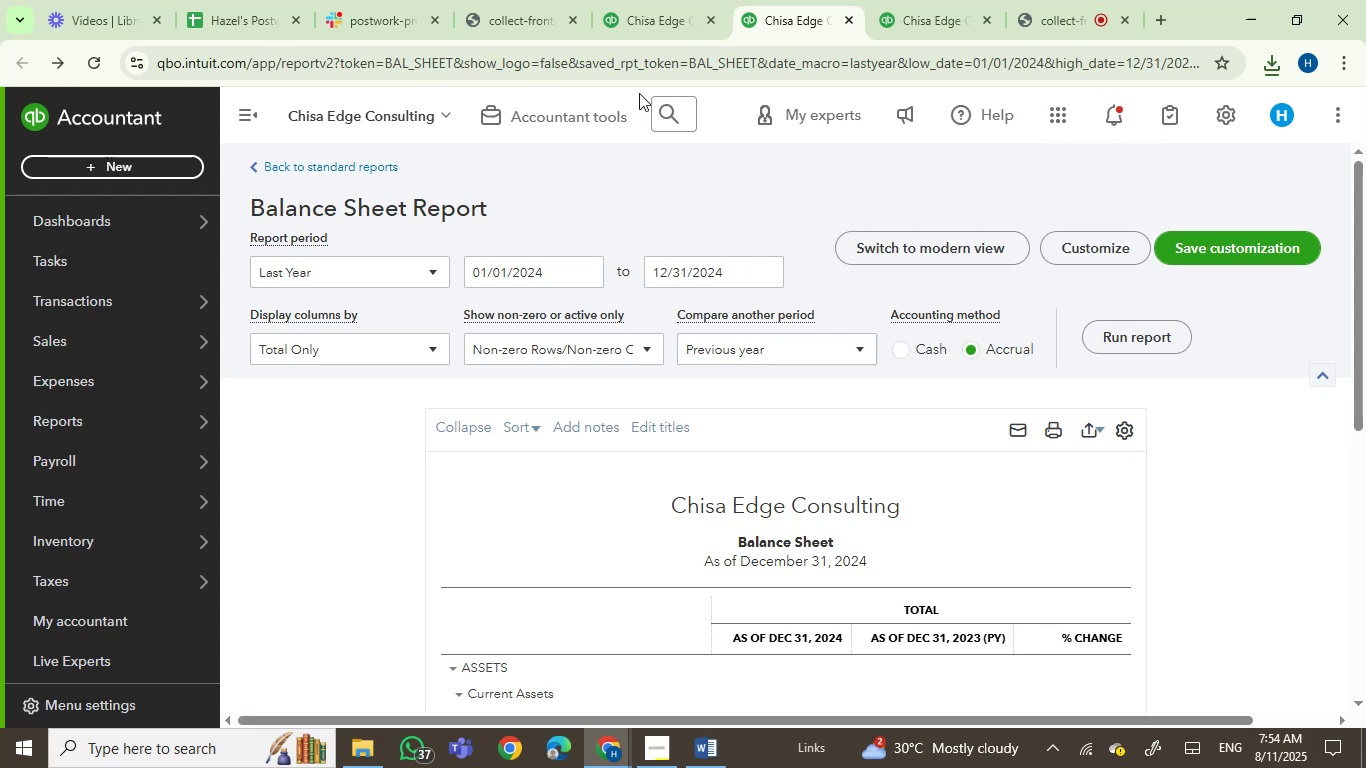 
wait(17.21)
 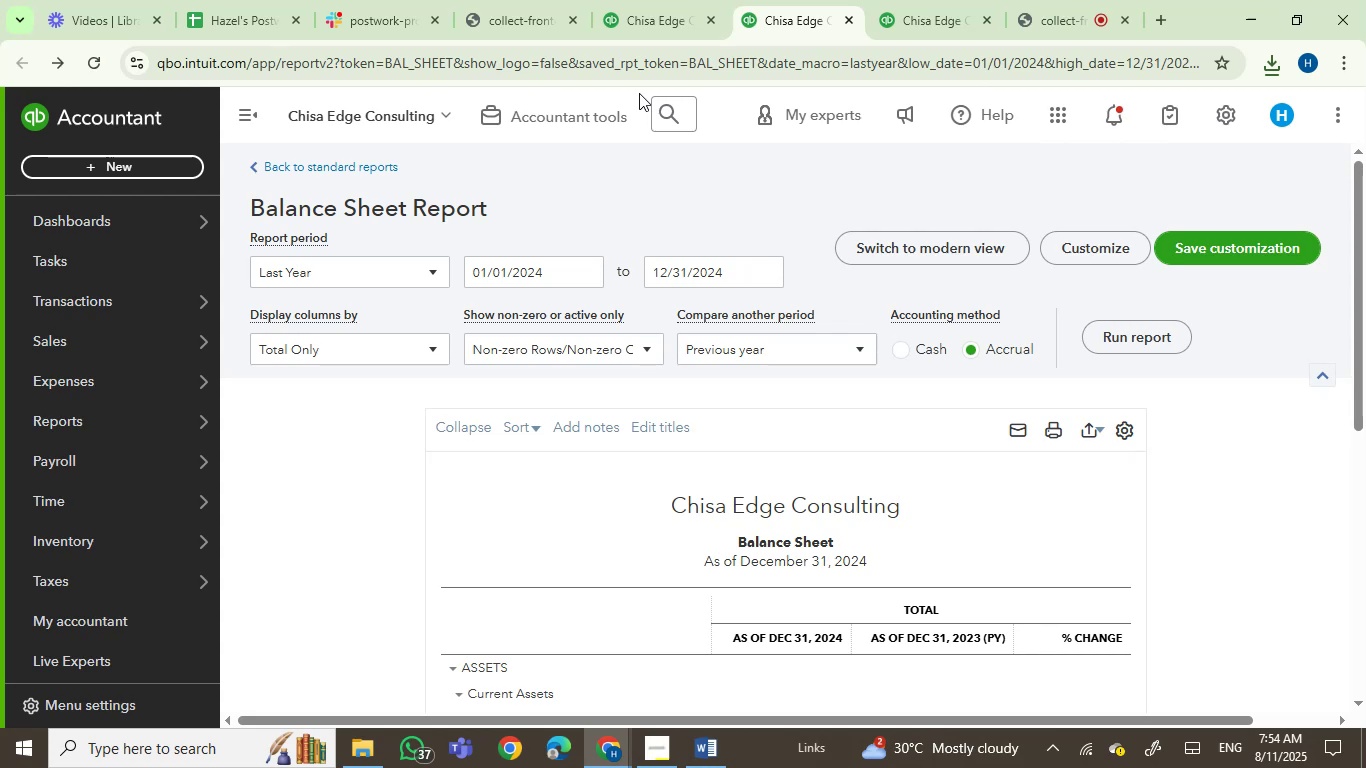 
mouse_move([1096, 427])
 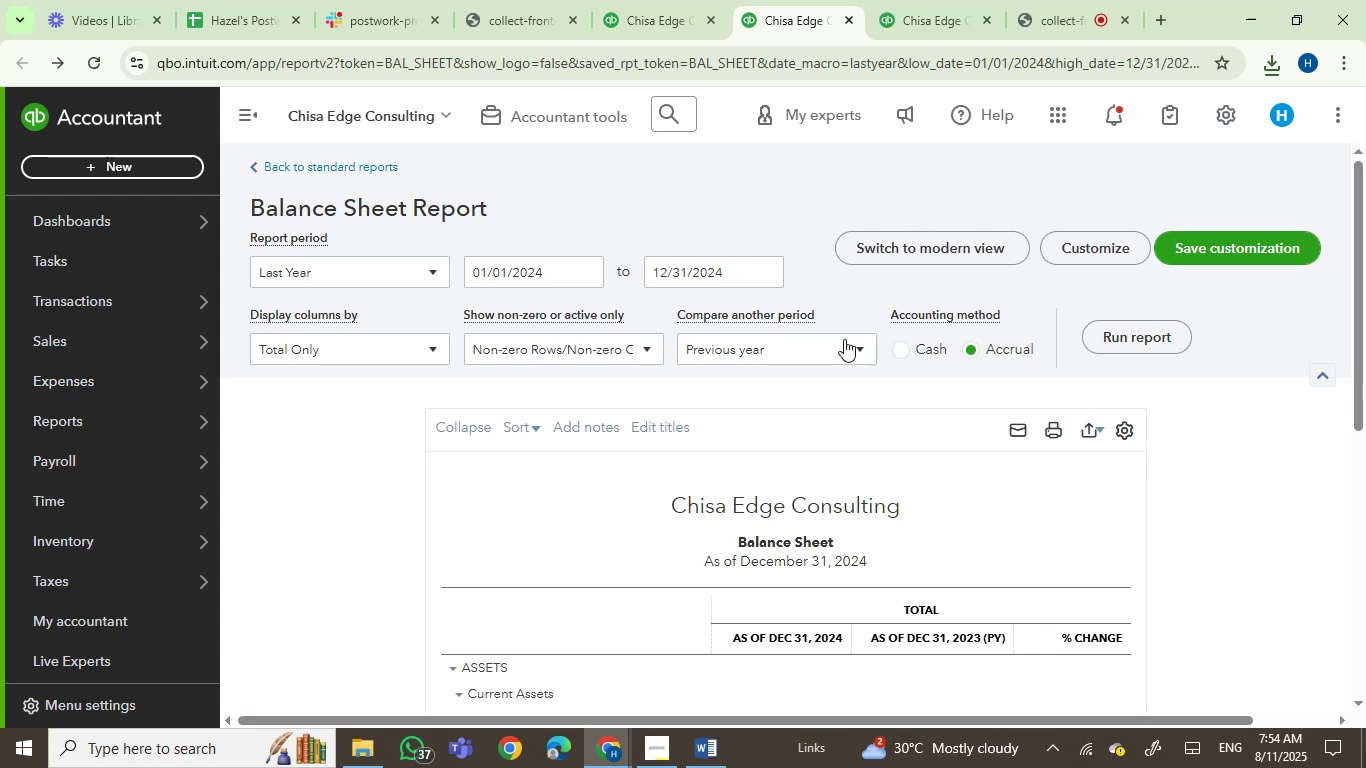 
left_click([639, 0])
 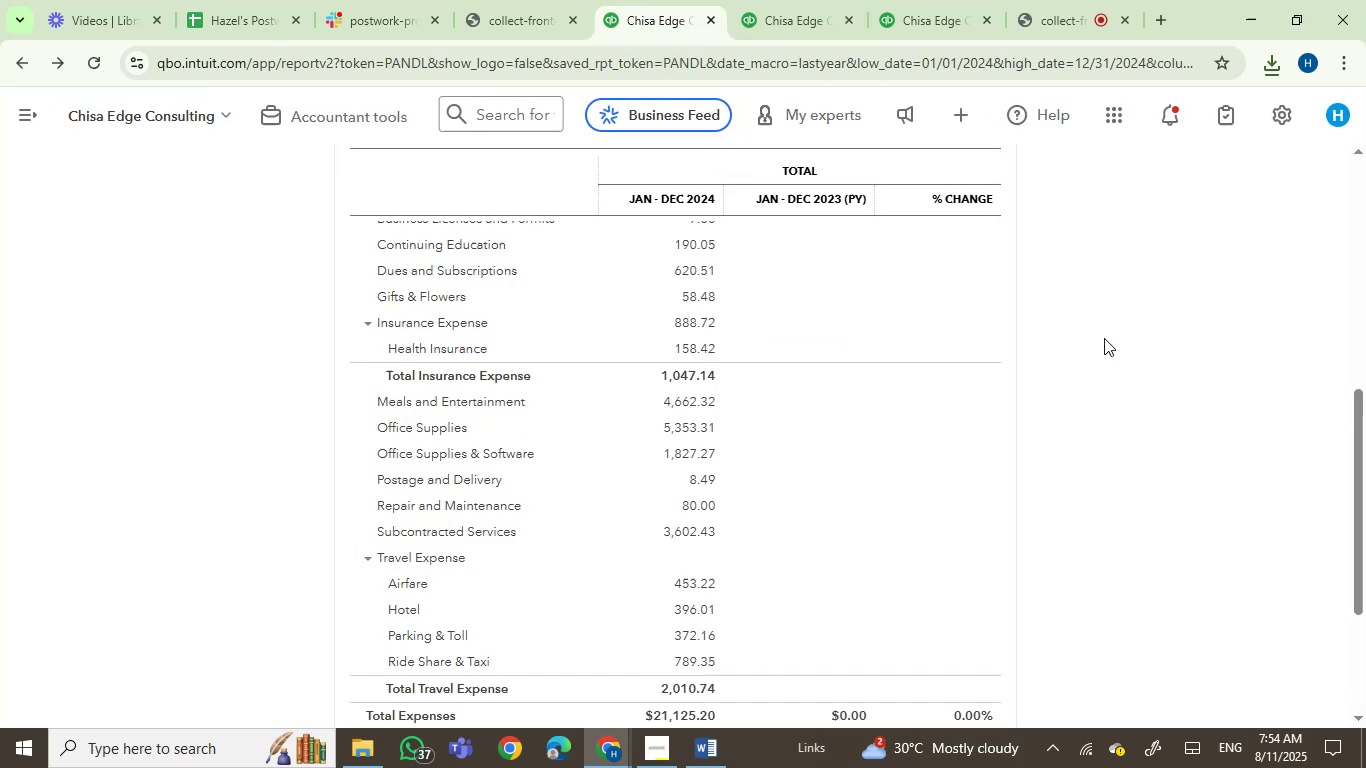 
scroll: coordinate [1108, 340], scroll_direction: up, amount: 3.0
 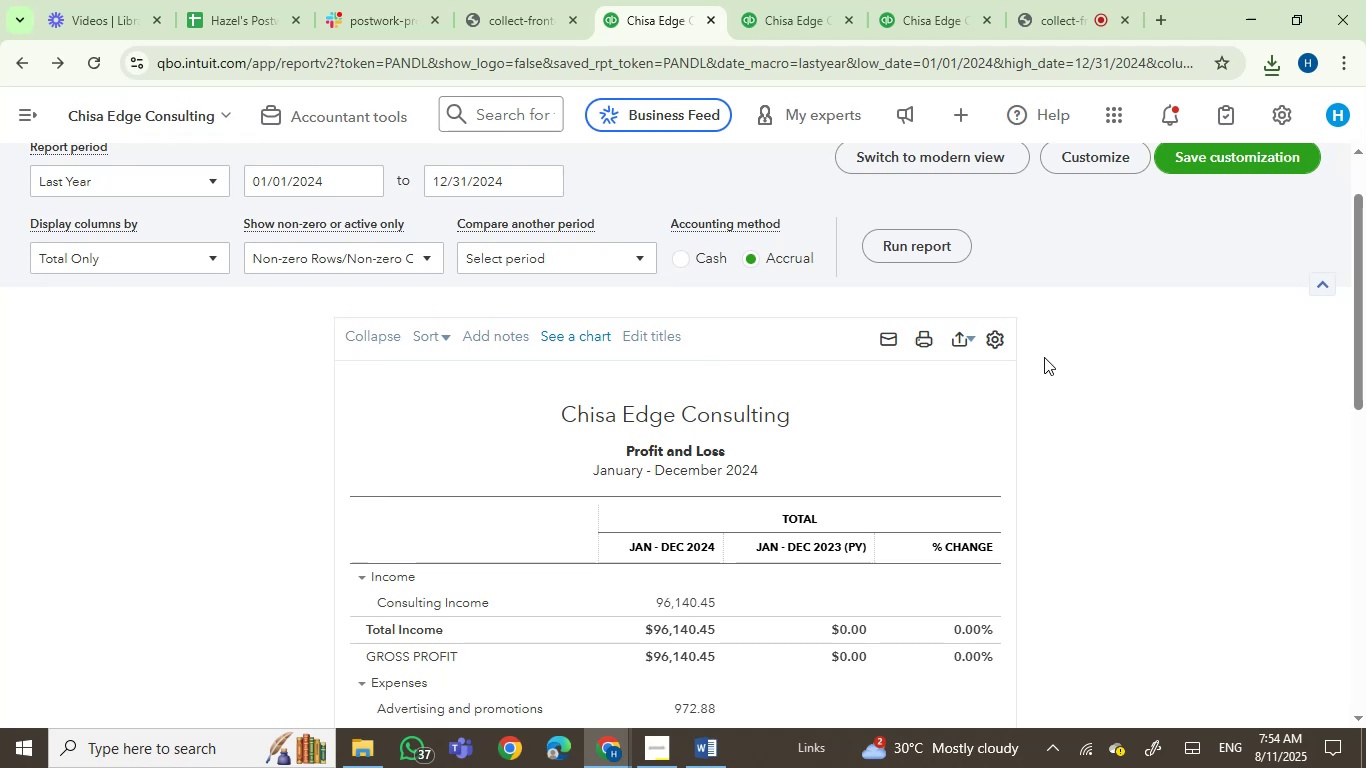 
left_click([957, 338])
 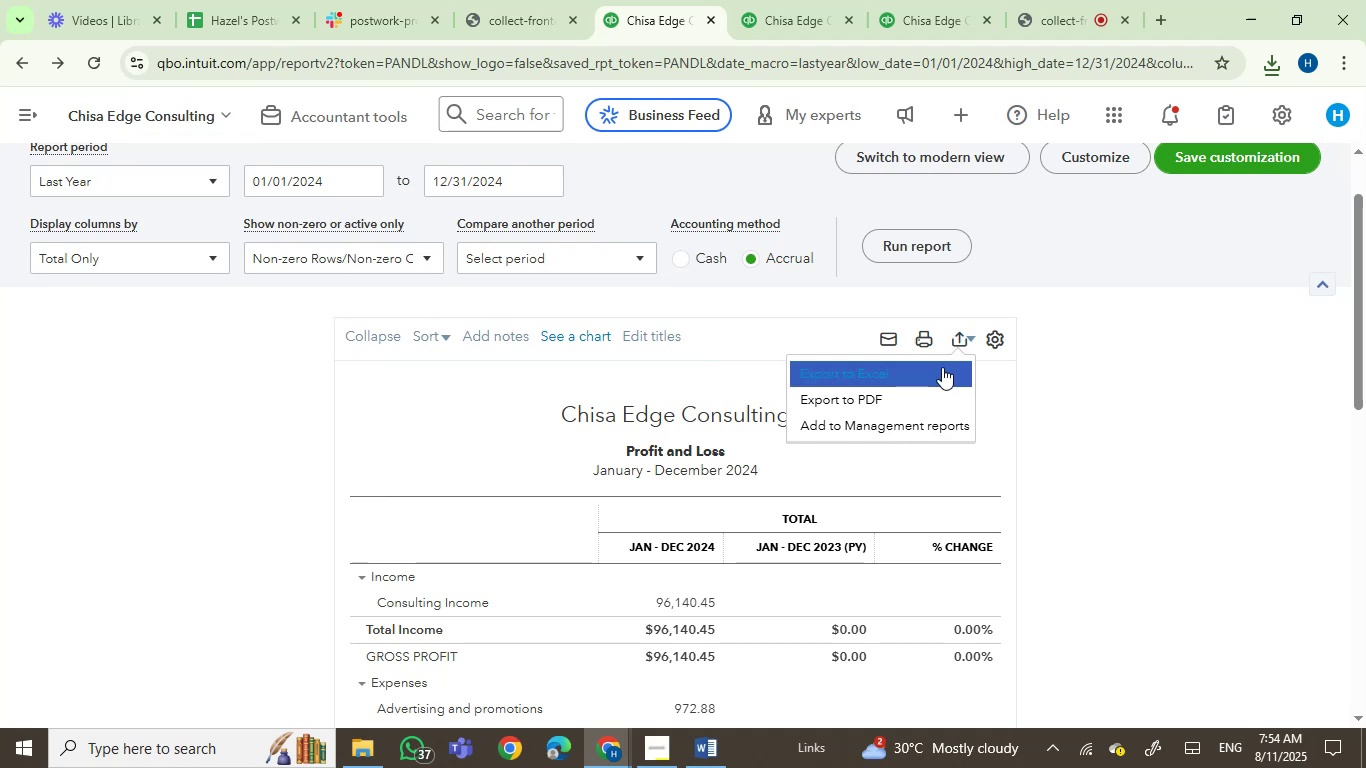 
left_click([934, 367])
 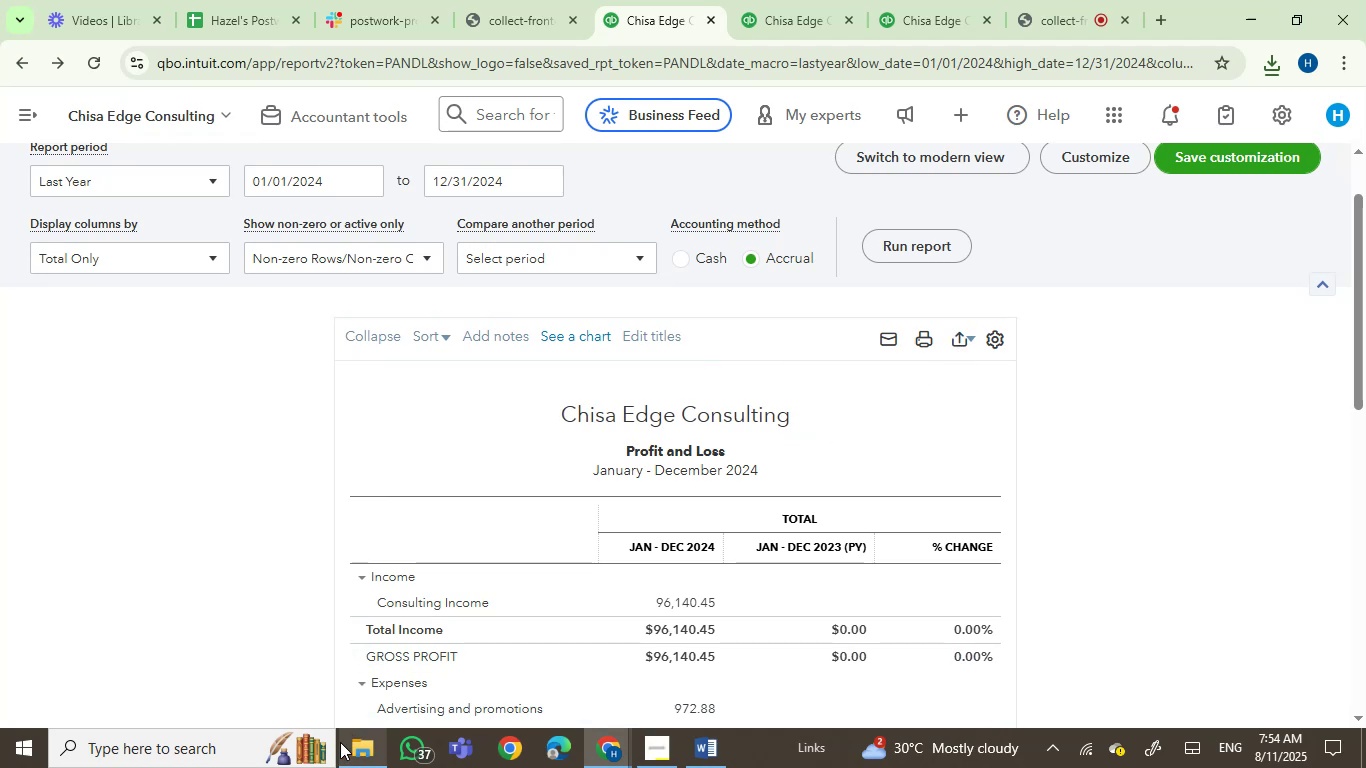 
left_click([336, 753])
 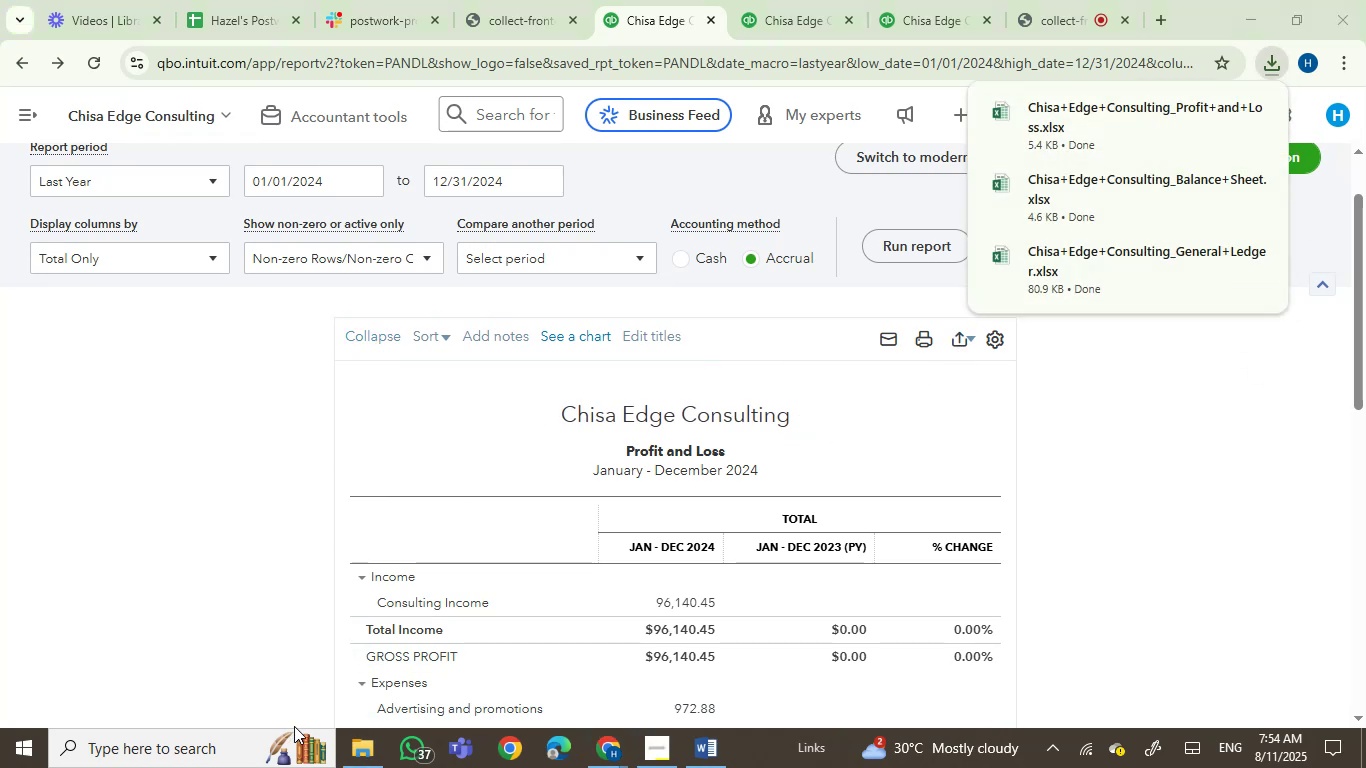 
left_click([360, 753])
 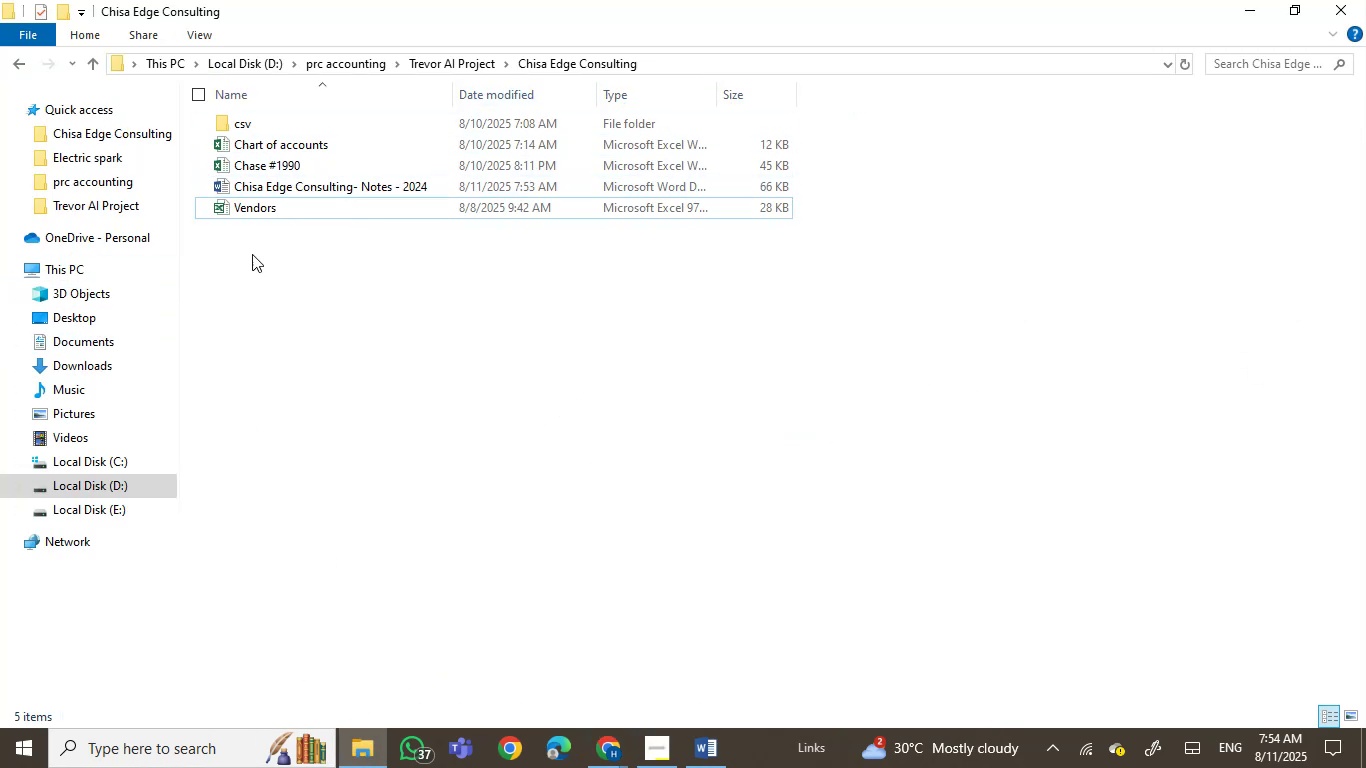 
left_click([76, 366])
 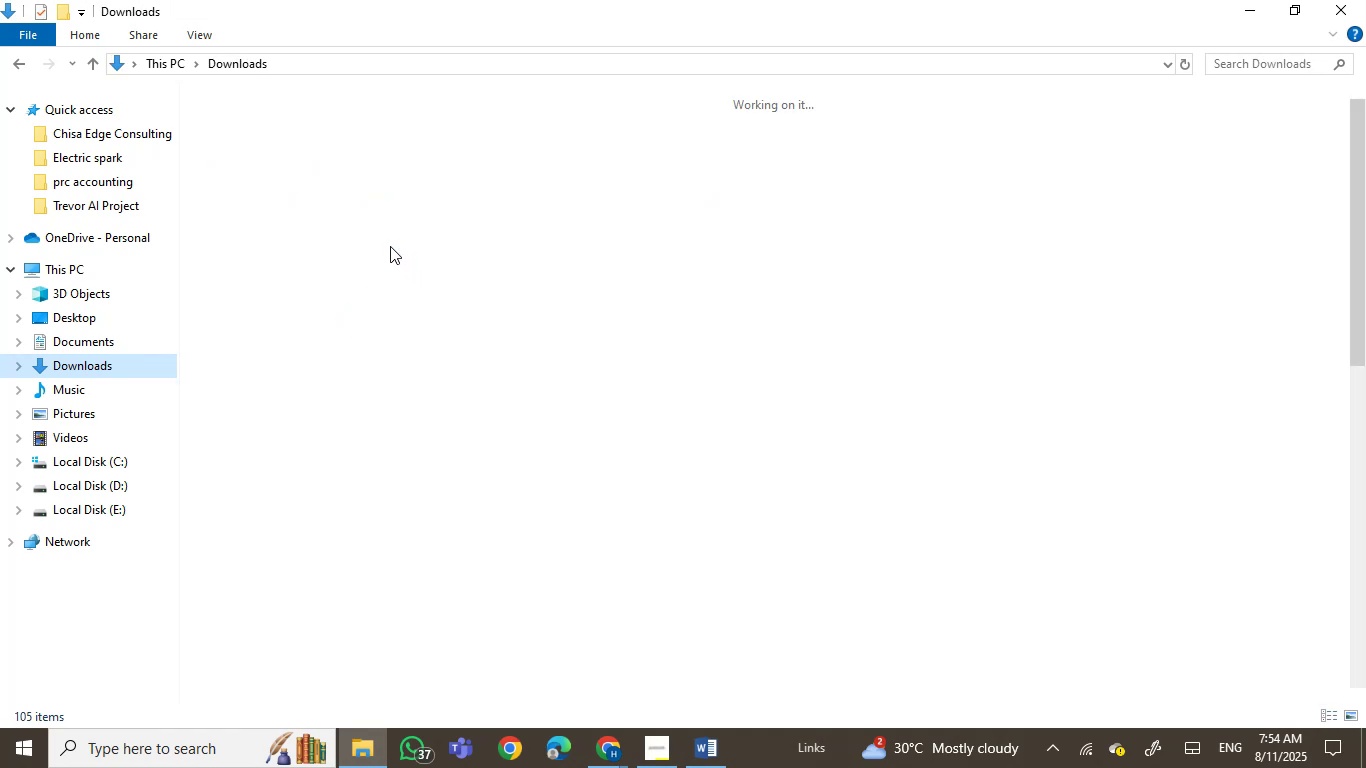 
left_click_drag(start_coordinate=[519, 199], to_coordinate=[233, 191])
 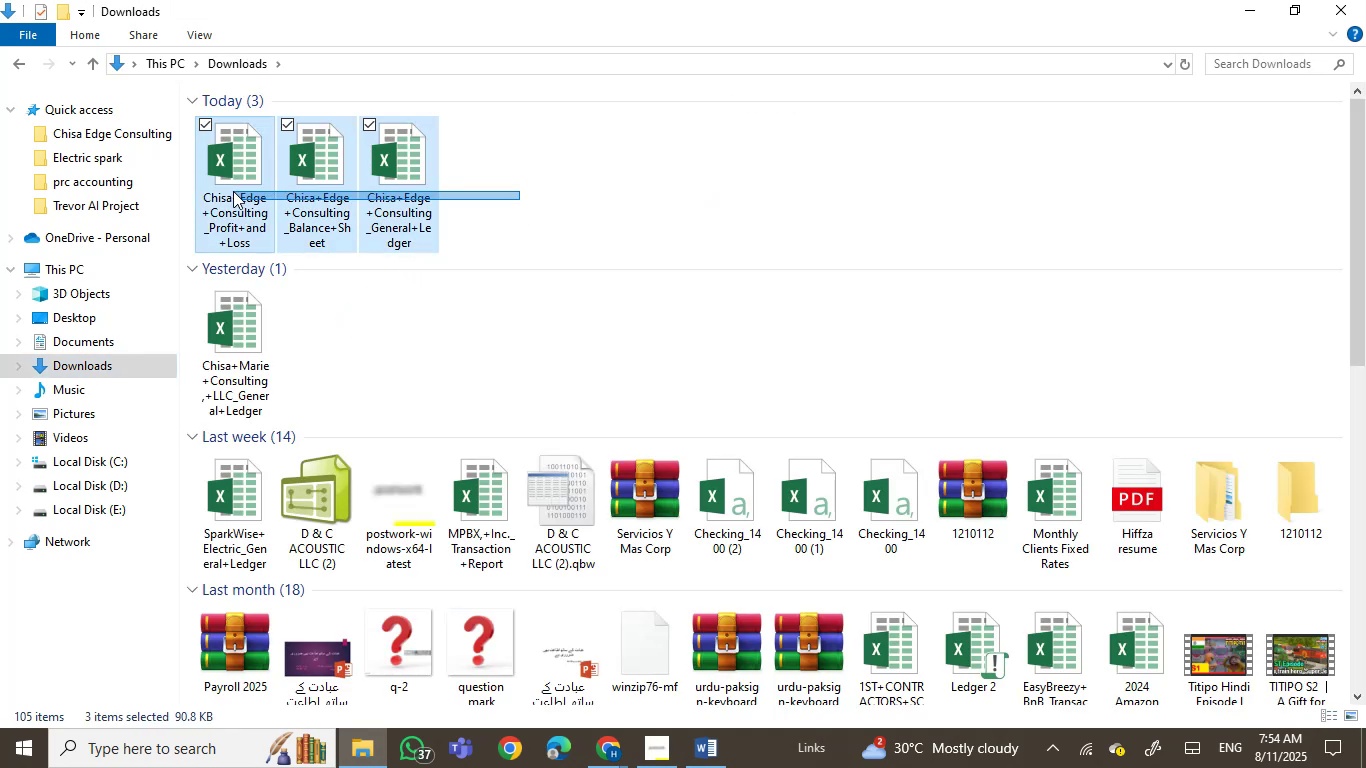 
key(Control+X)
 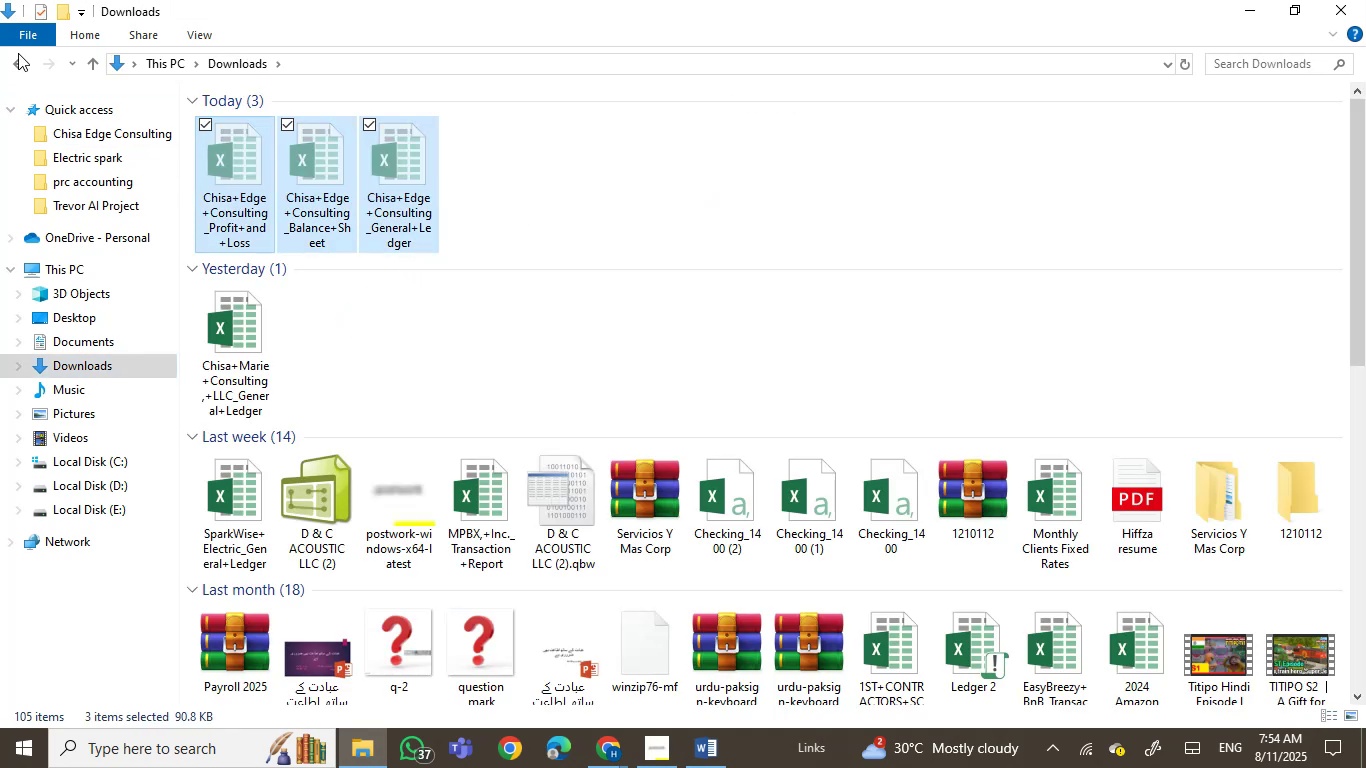 
left_click([18, 52])
 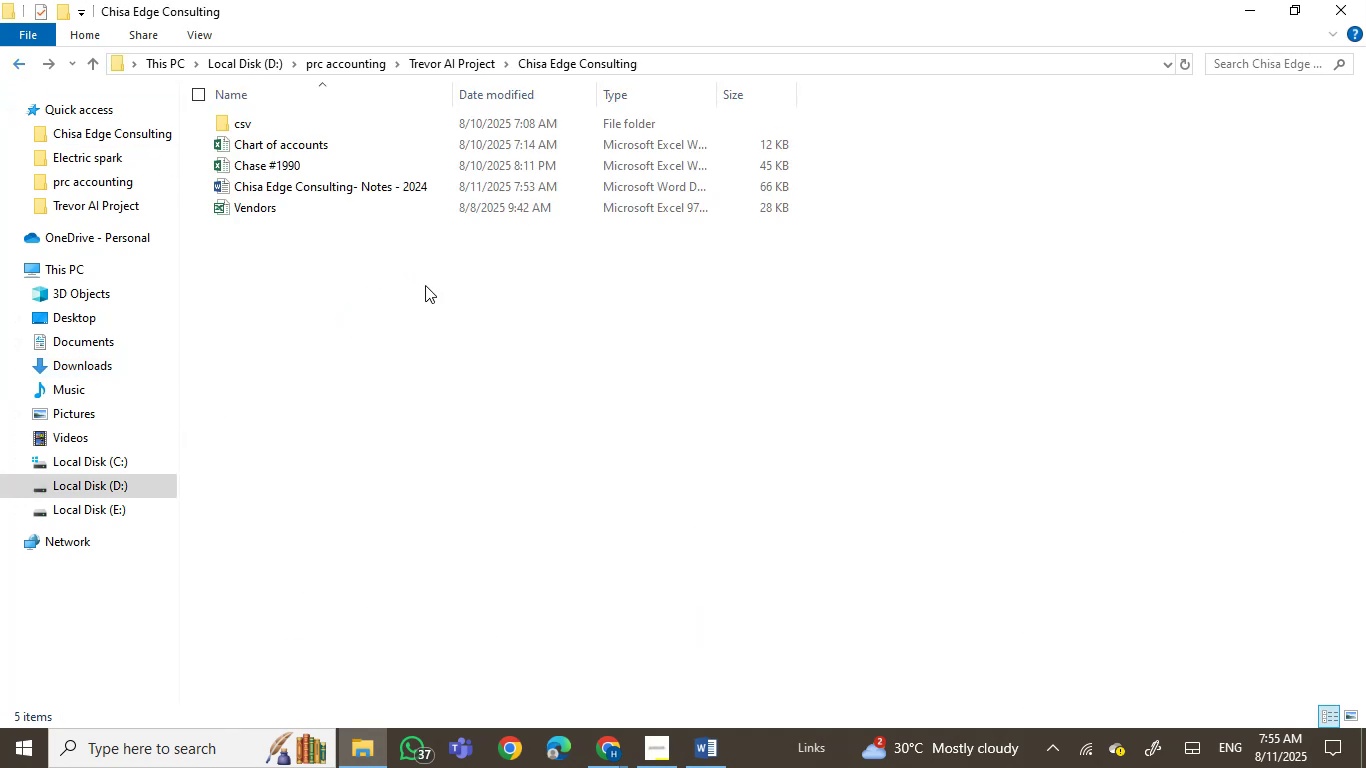 
left_click([429, 285])
 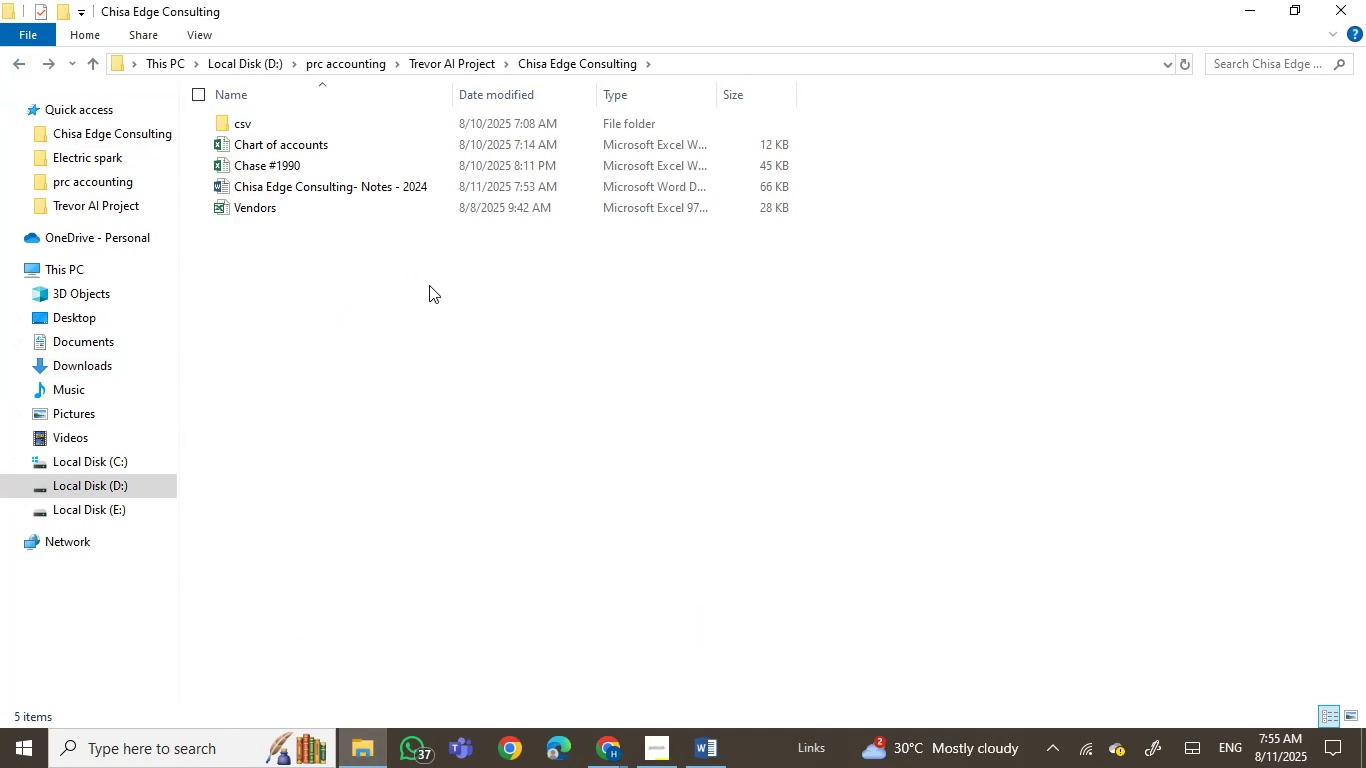 
key(Control+V)
 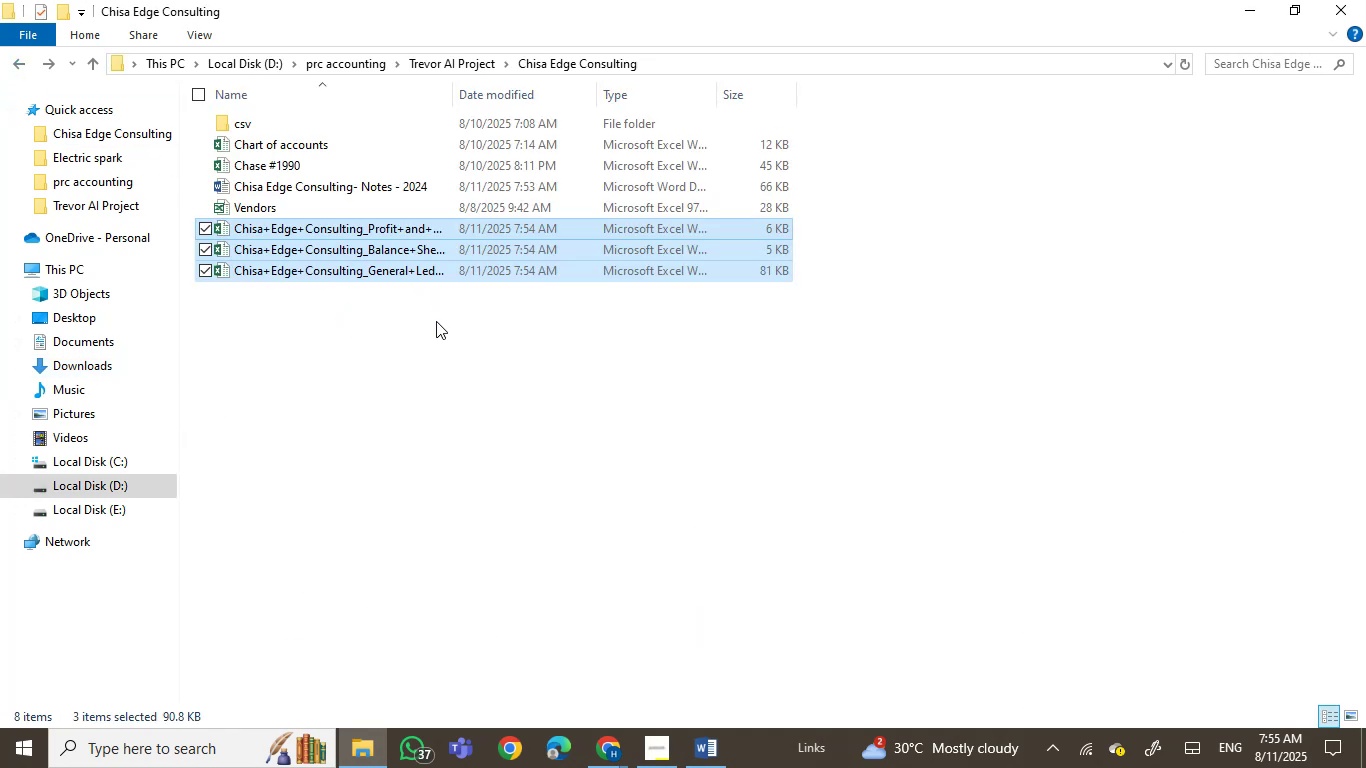 
left_click([435, 322])
 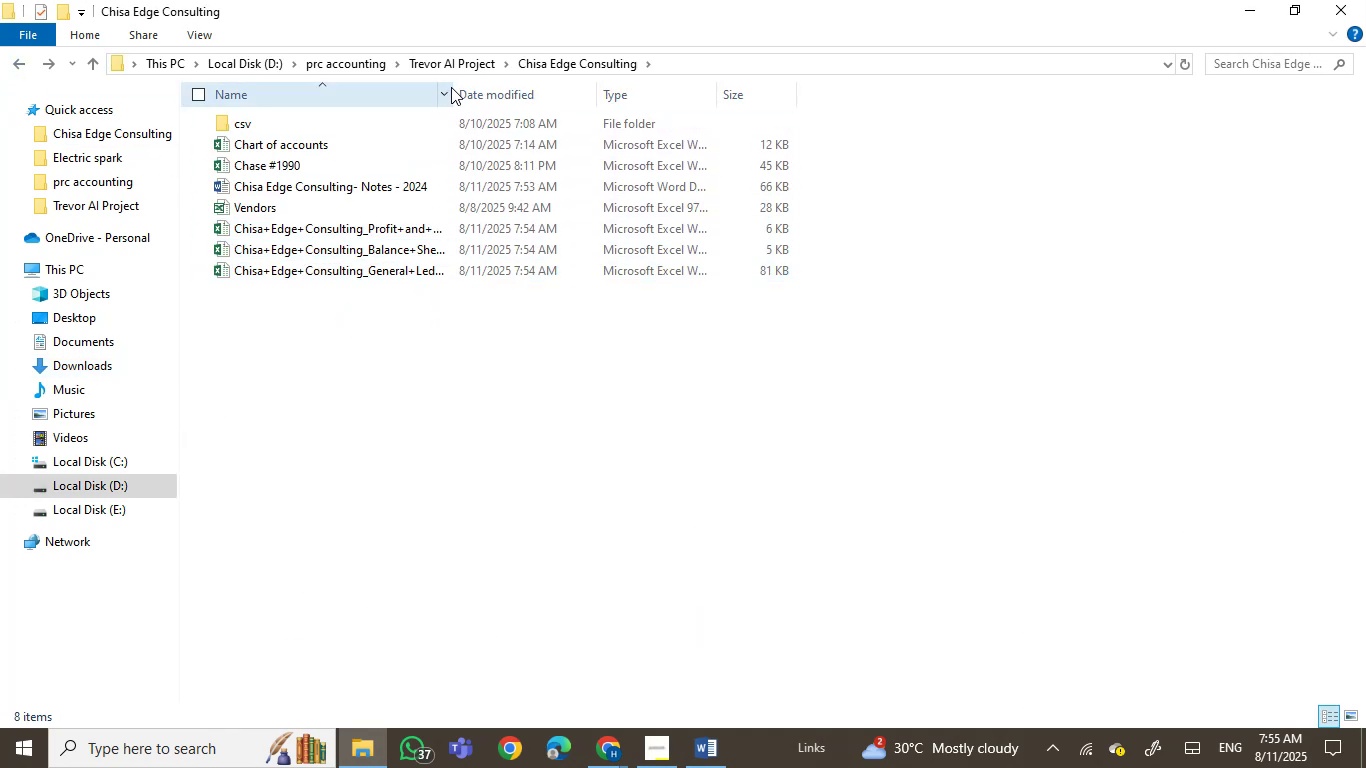 
left_click_drag(start_coordinate=[457, 96], to_coordinate=[639, 94])
 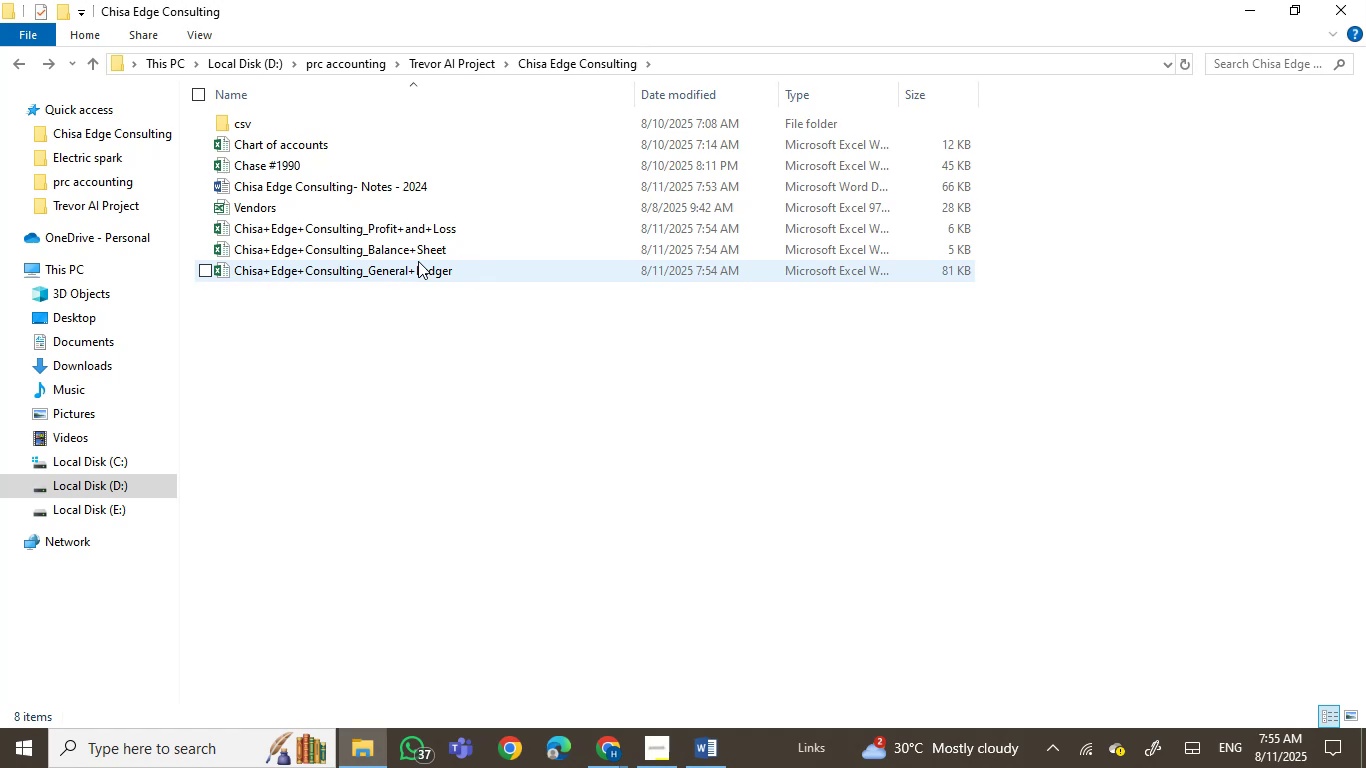 
left_click([418, 216])
 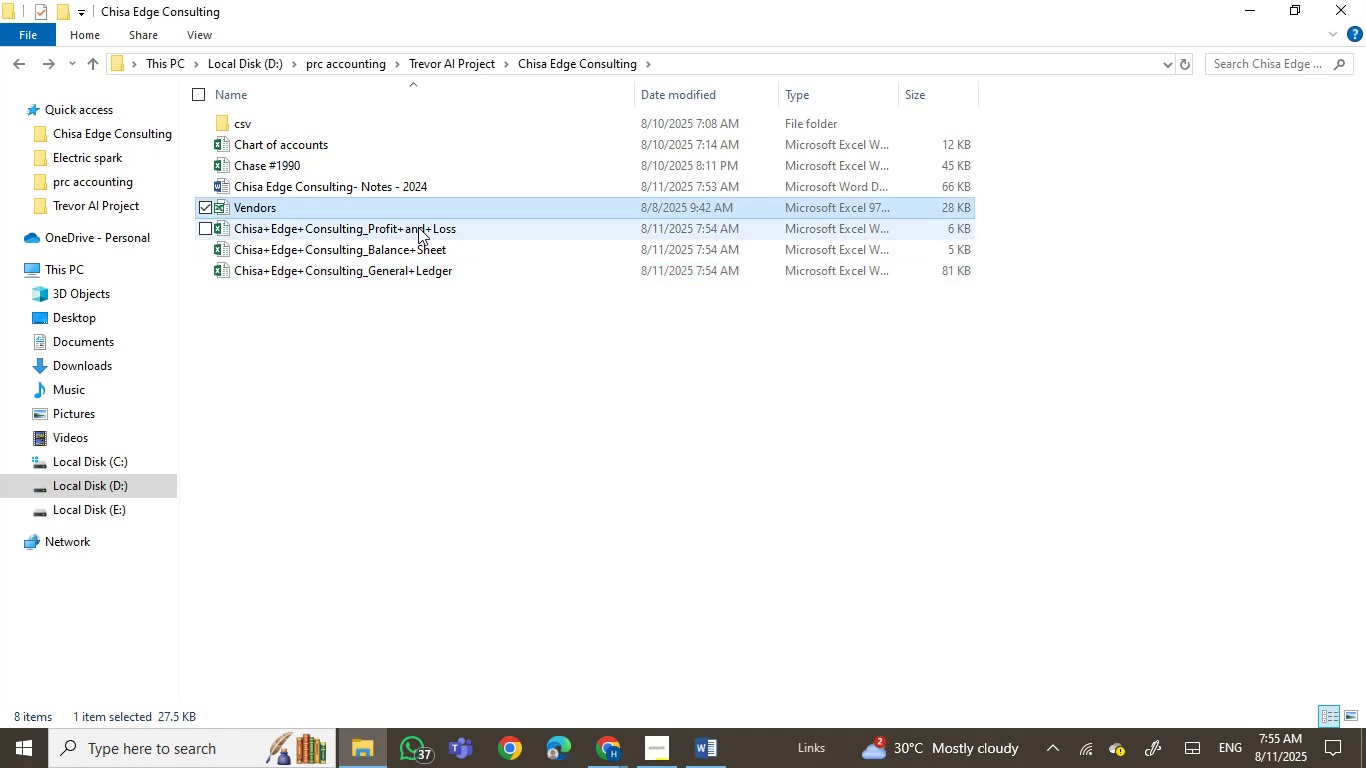 
double_click([418, 227])
 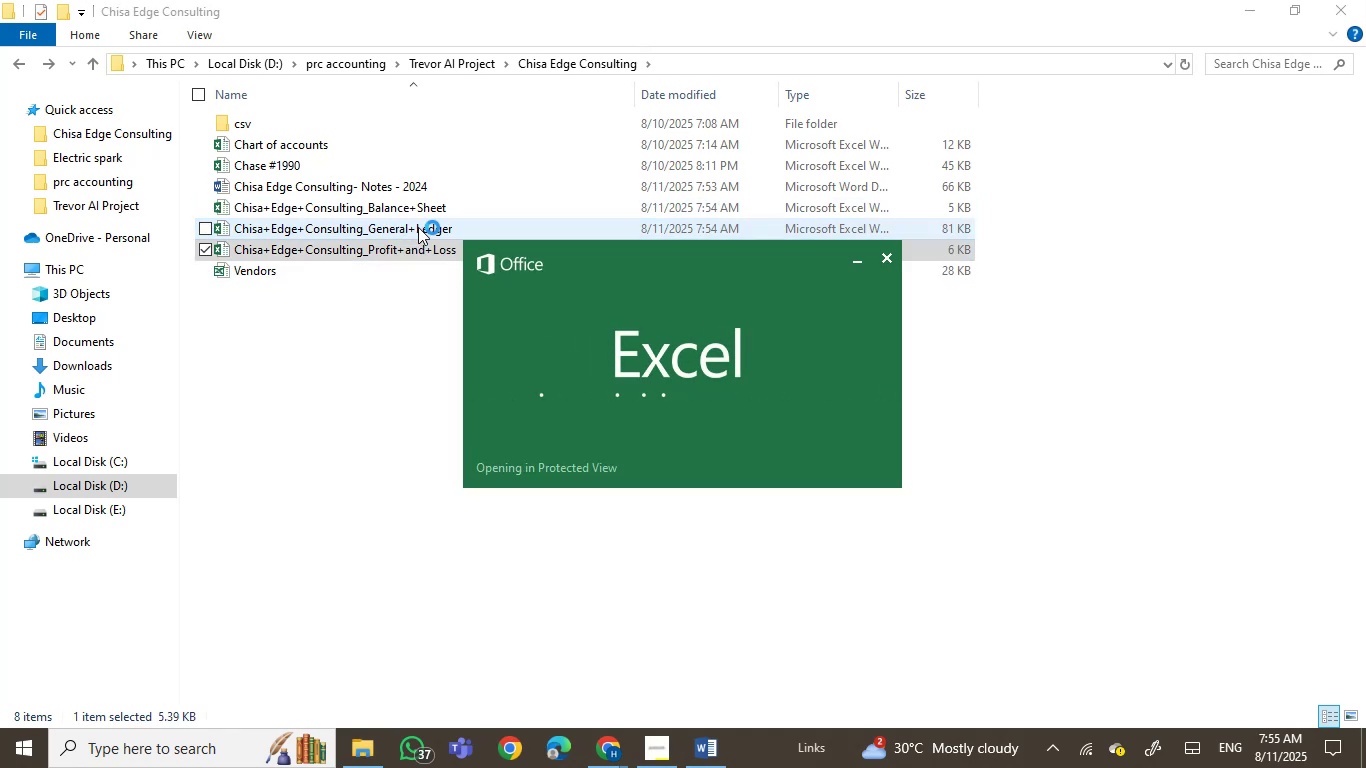 
wait(12.71)
 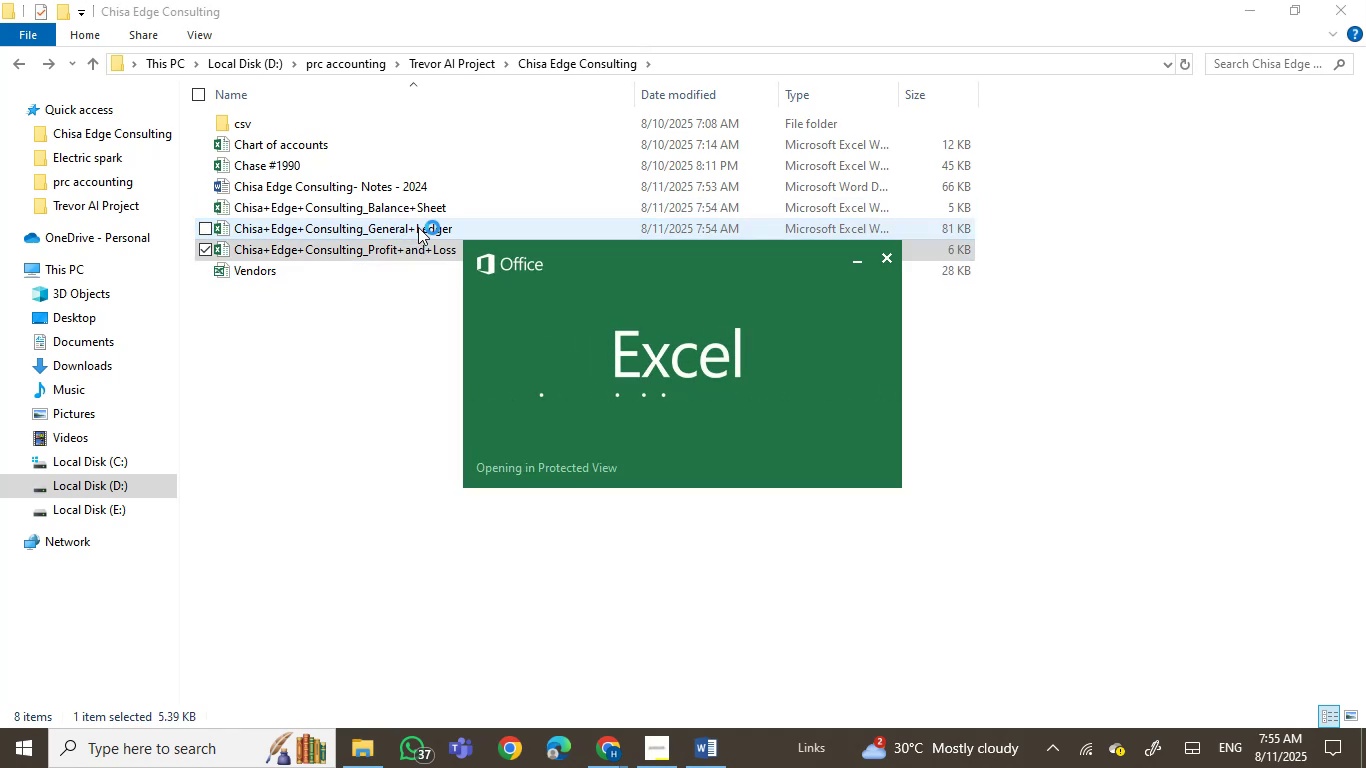 
left_click([1070, 648])
 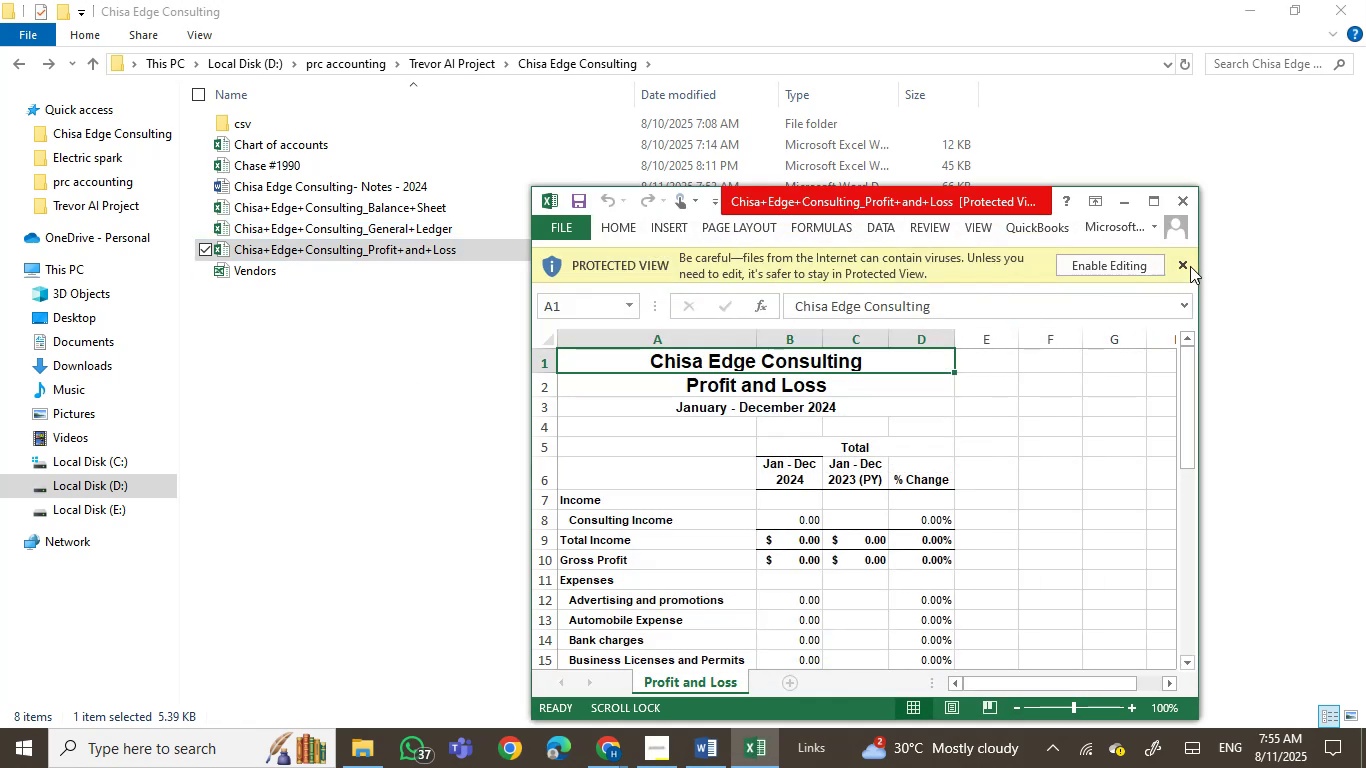 
left_click([1190, 266])
 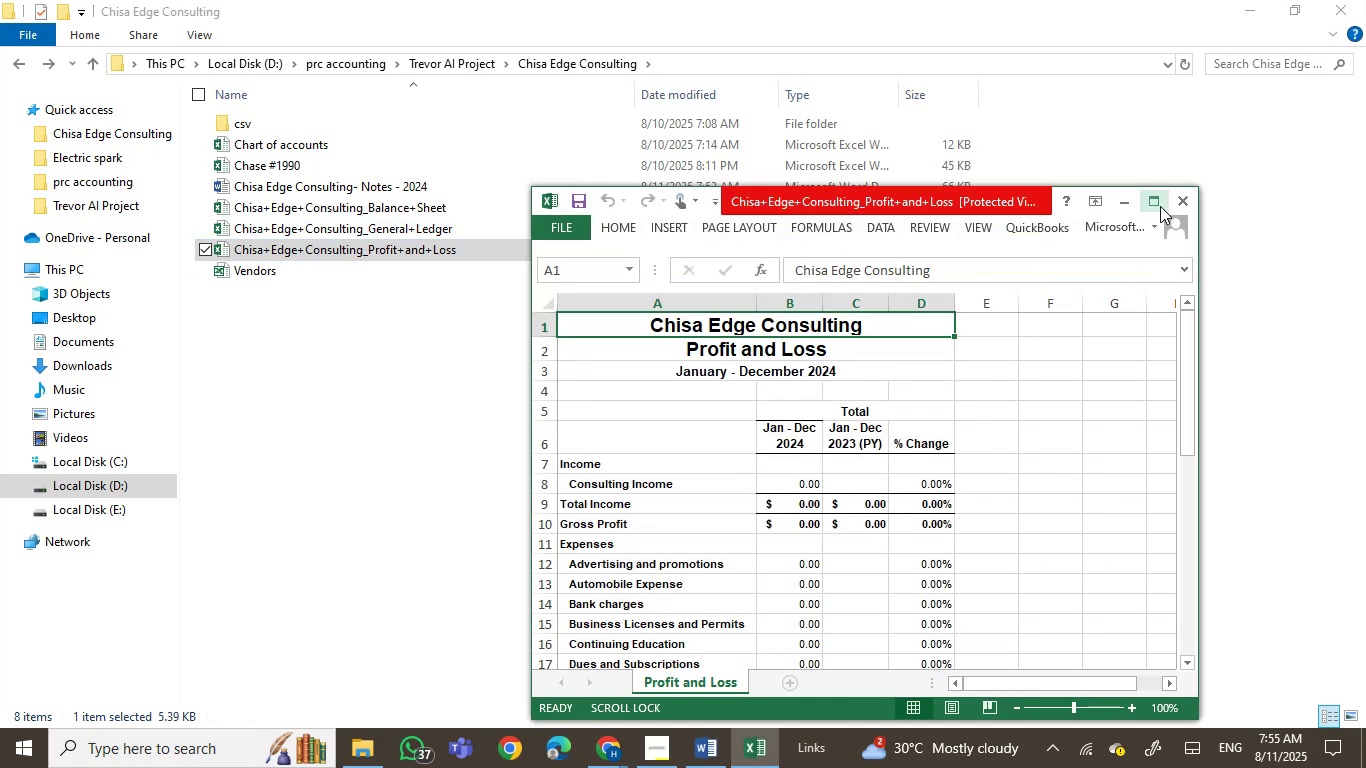 
left_click([1155, 198])
 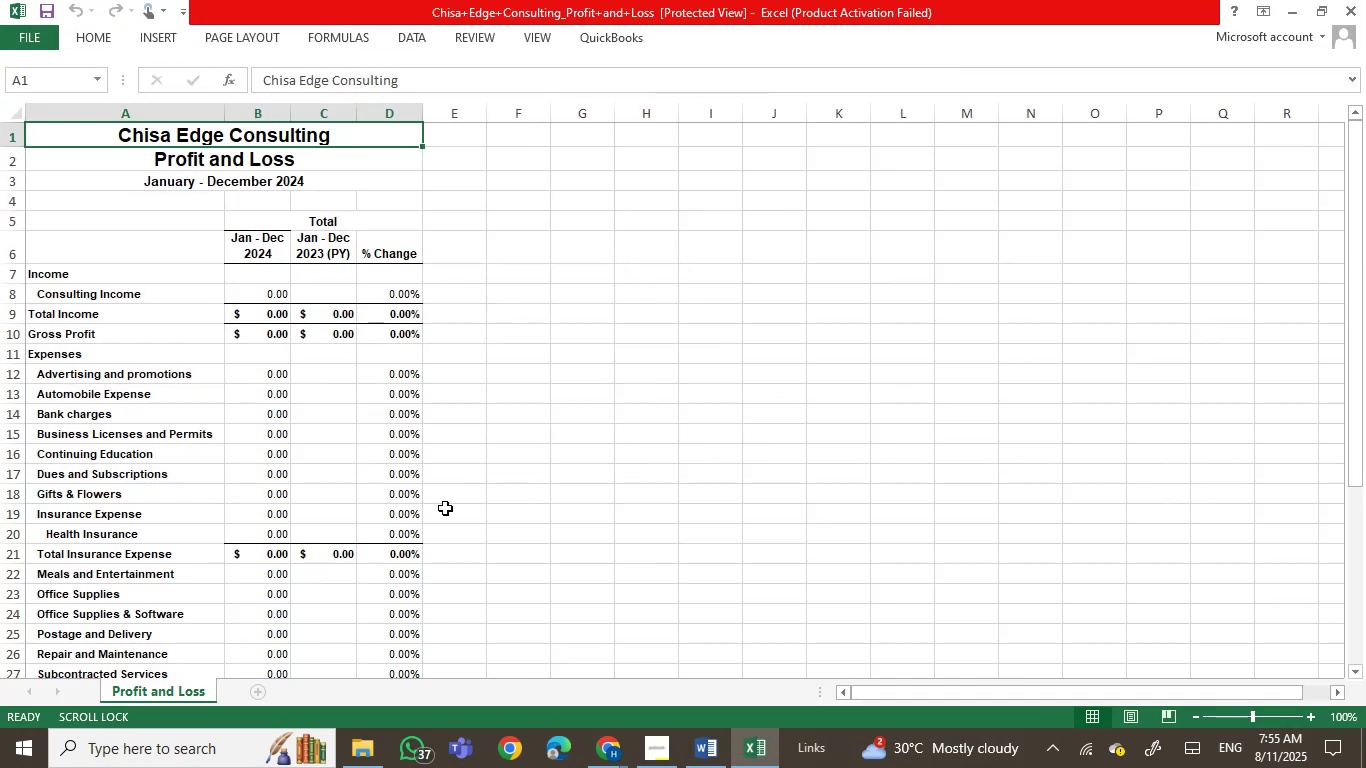 
scroll: coordinate [444, 509], scroll_direction: down, amount: 5.0
 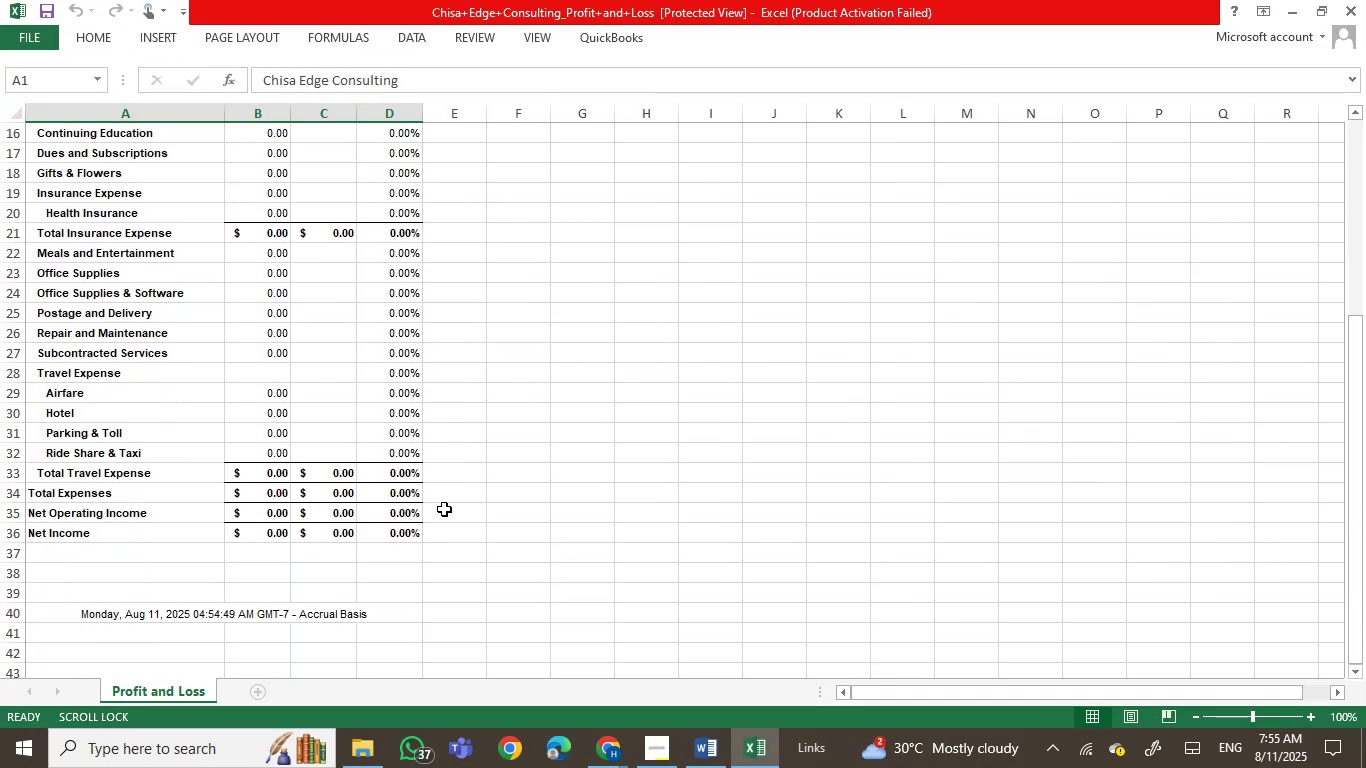 
scroll: coordinate [444, 509], scroll_direction: up, amount: 10.0
 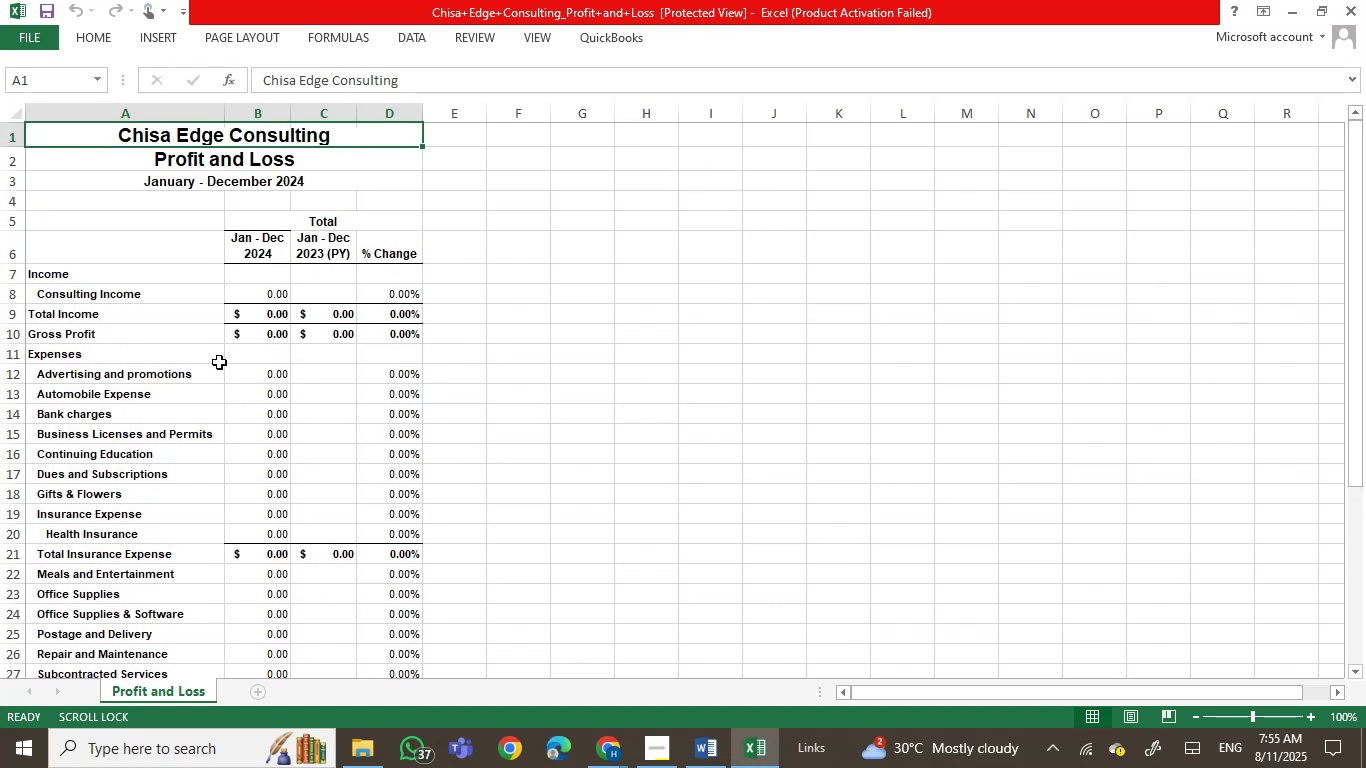 
left_click([254, 360])
 